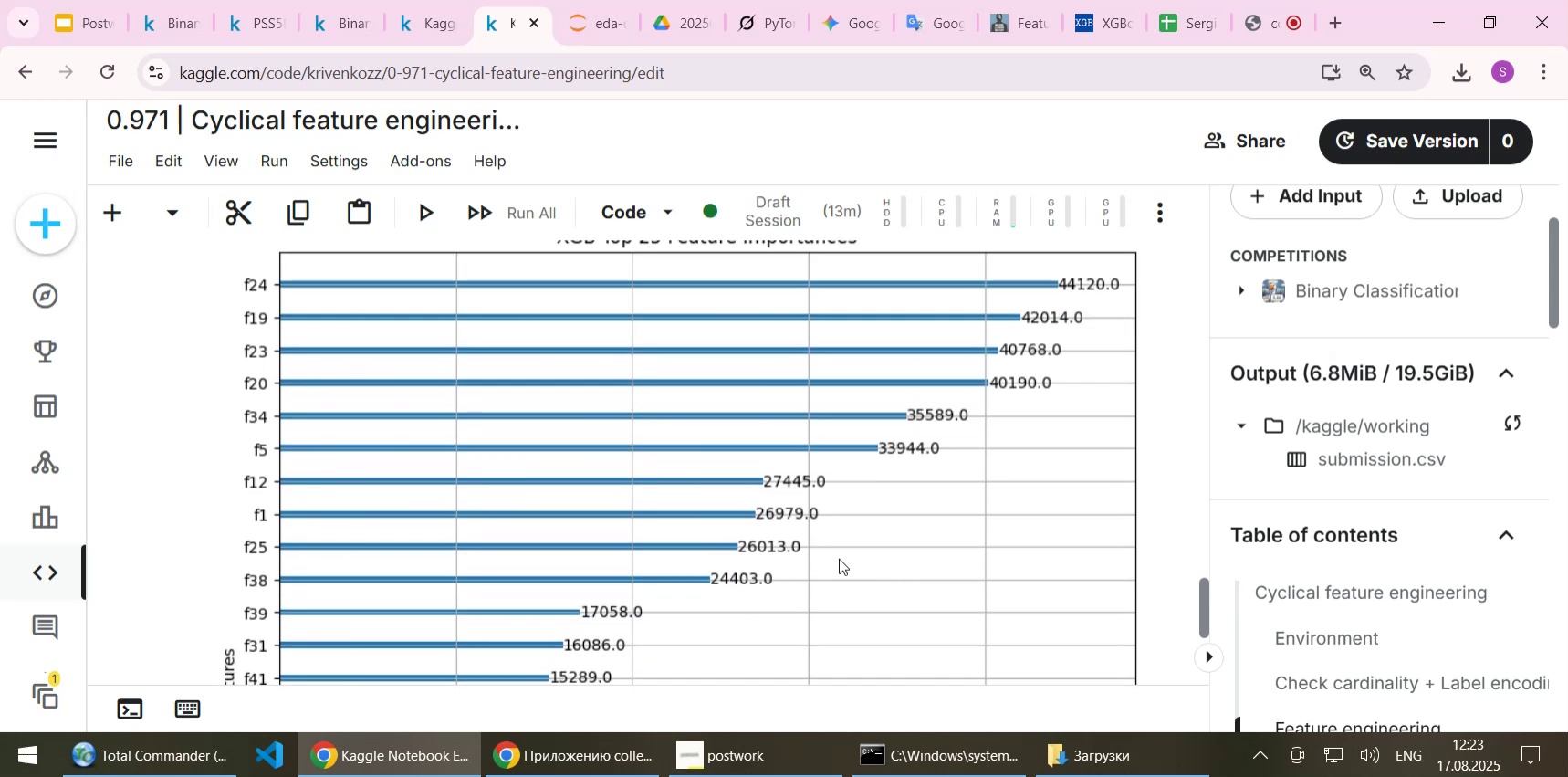 
scroll: coordinate [839, 558], scroll_direction: down, amount: 11.0
 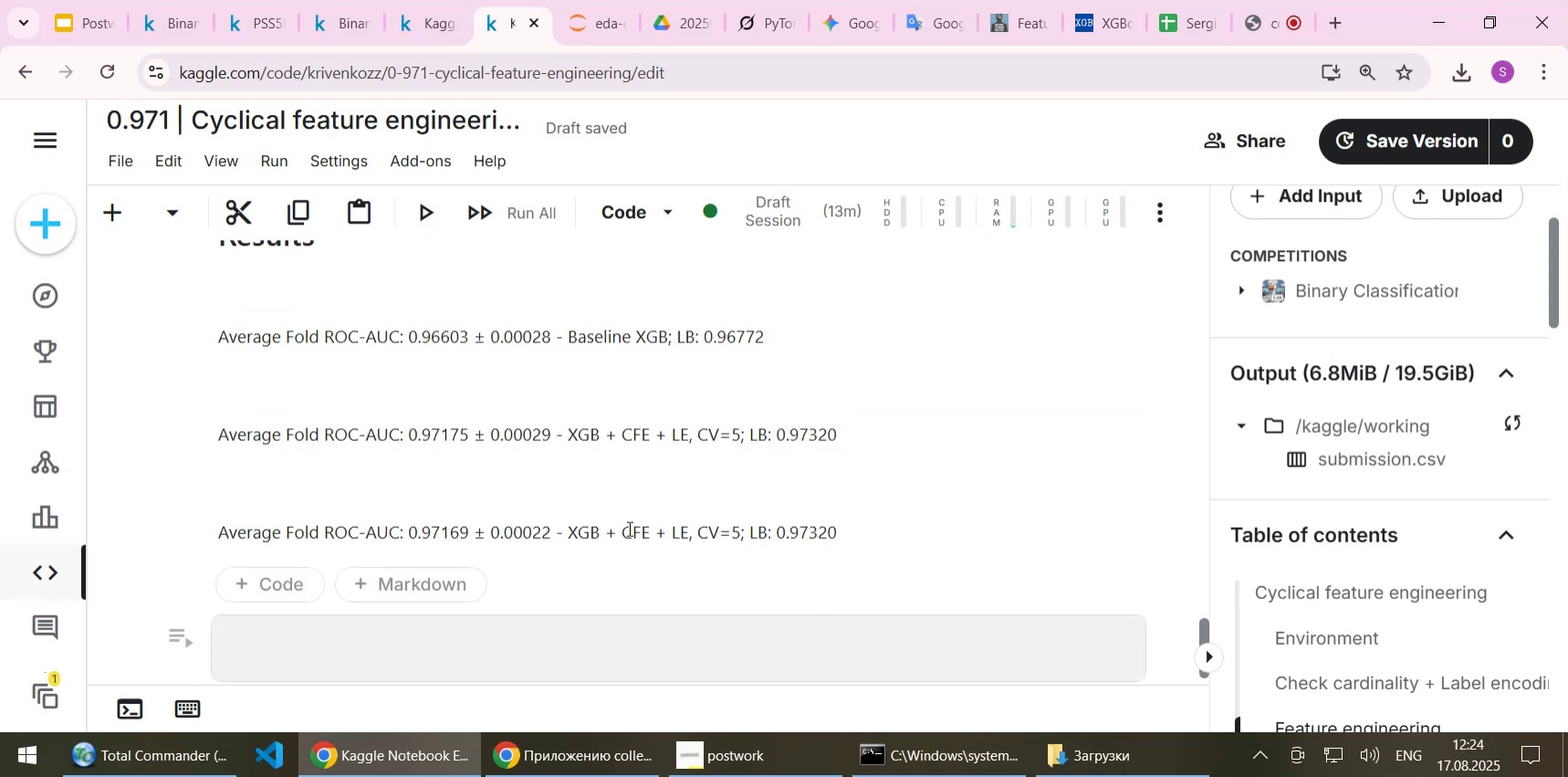 
double_click([627, 523])
 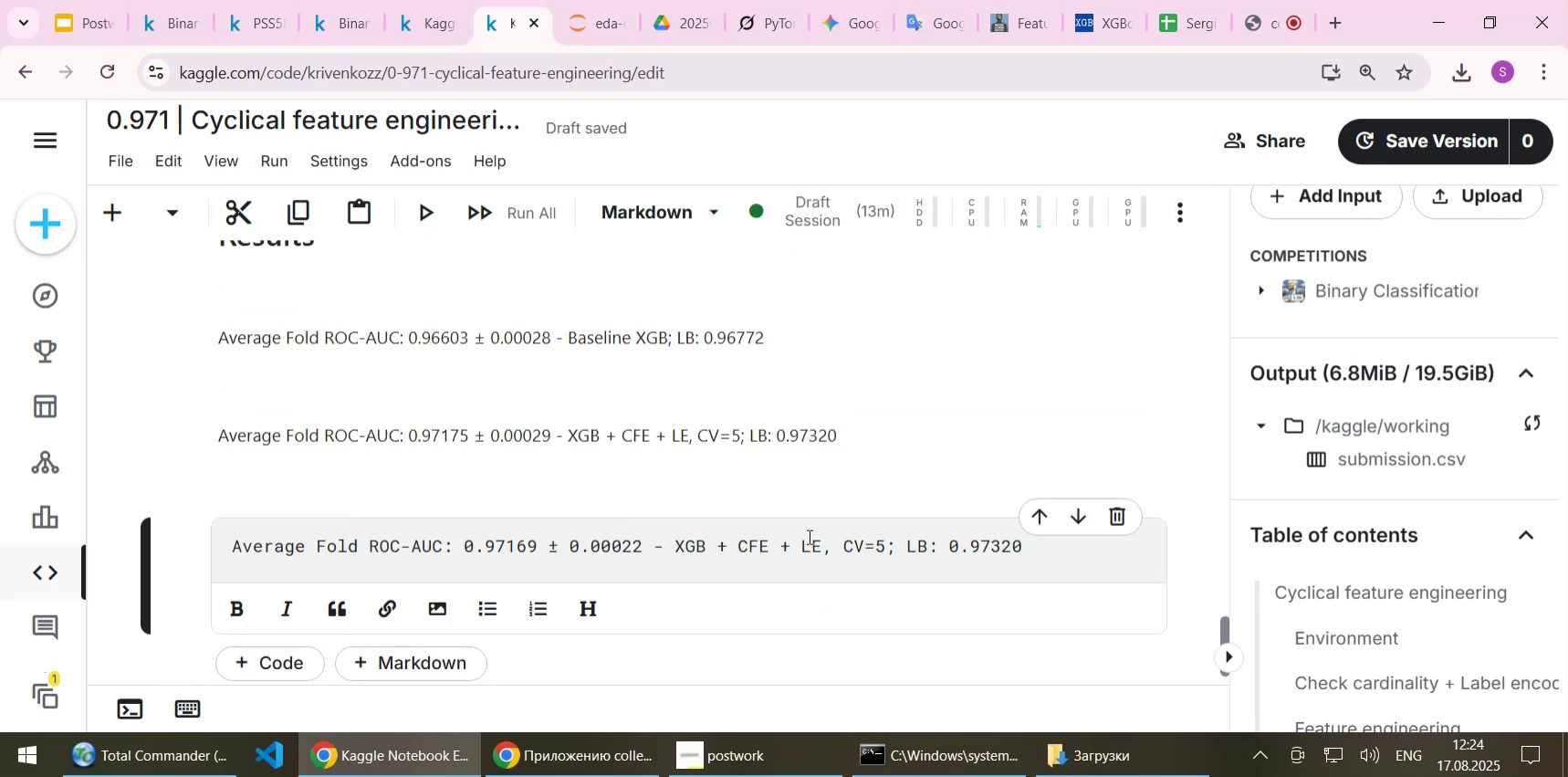 
left_click([805, 545])
 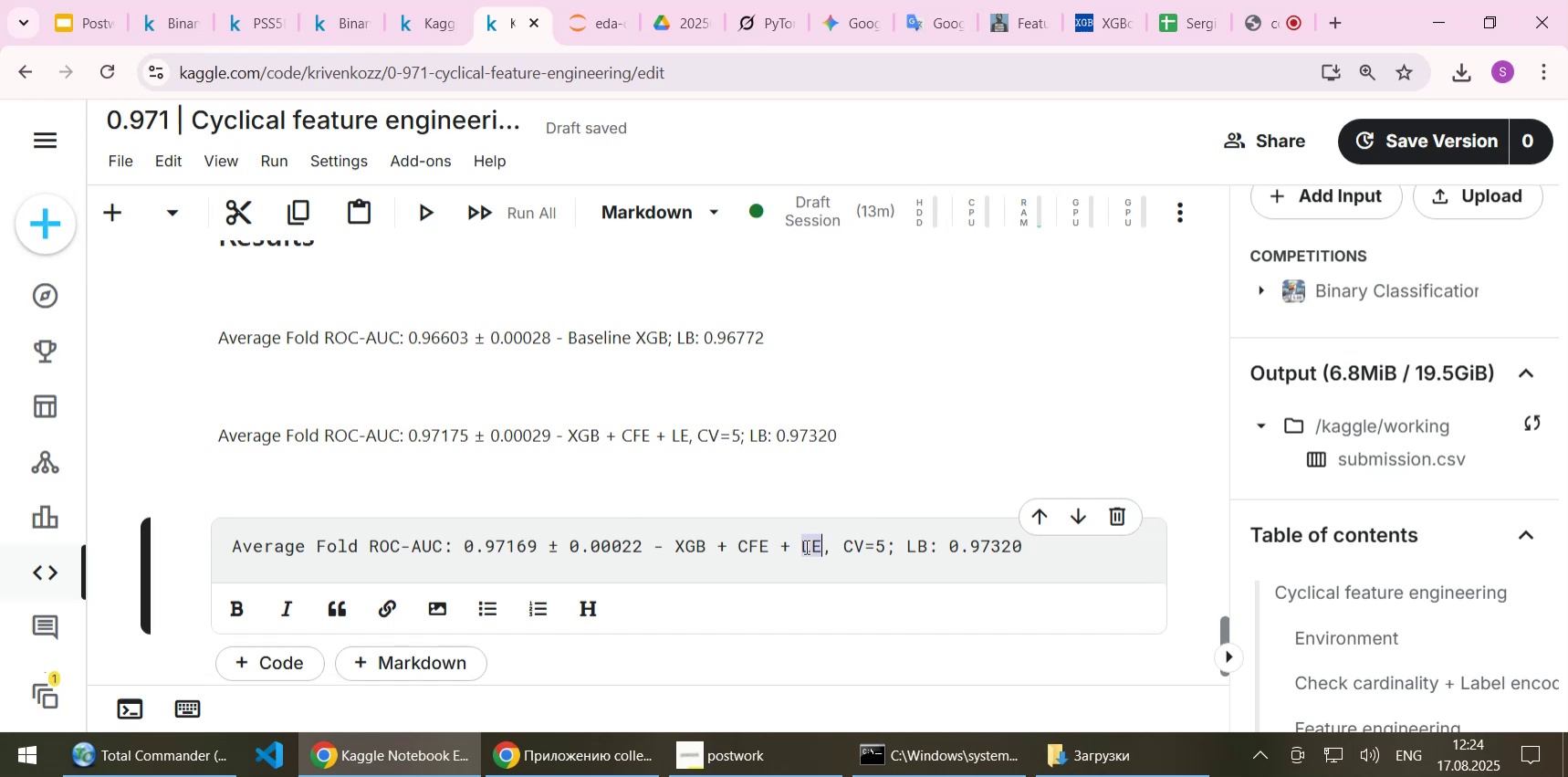 
key(Control+V)
 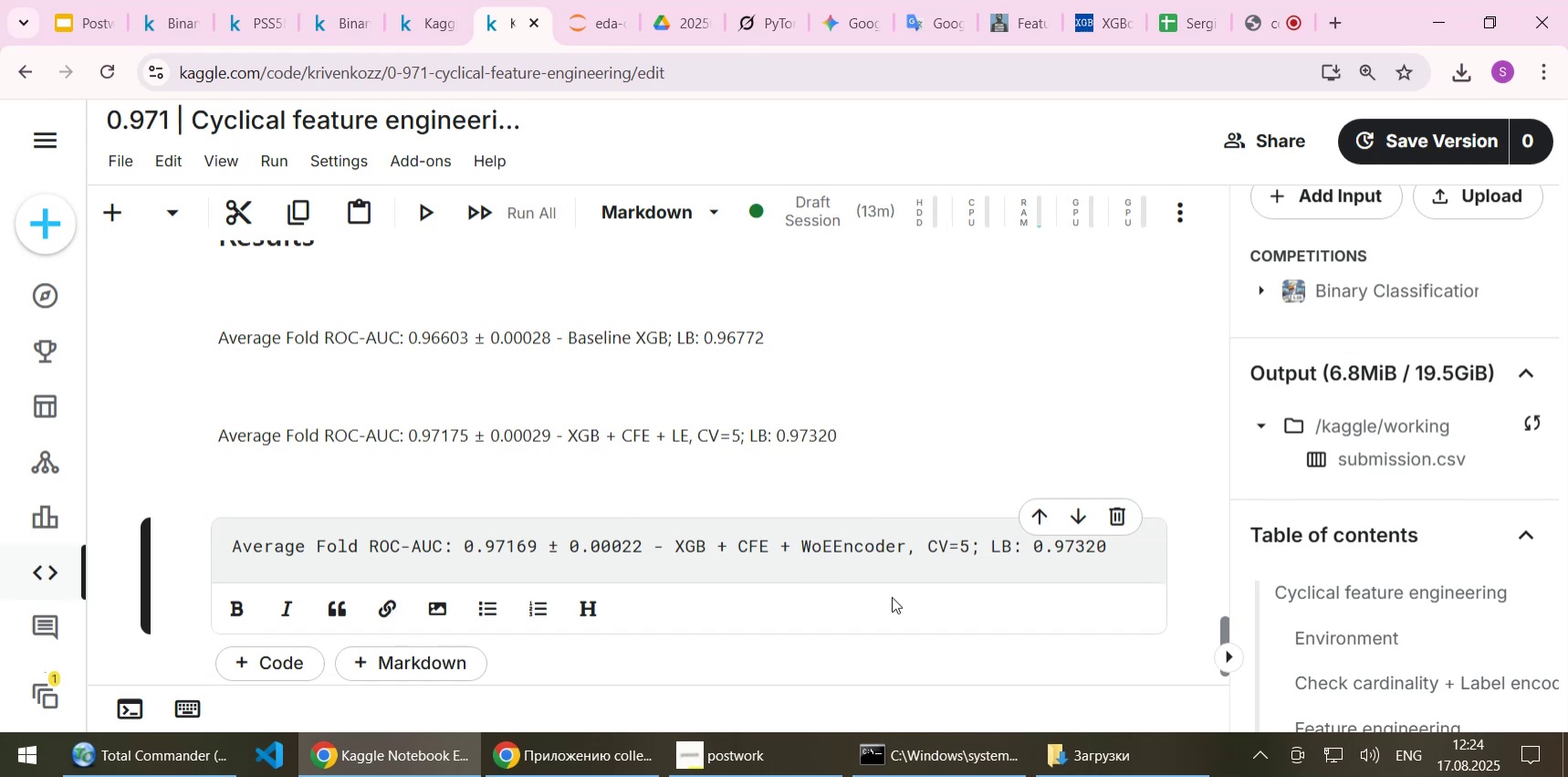 
key(Shift+Enter)
 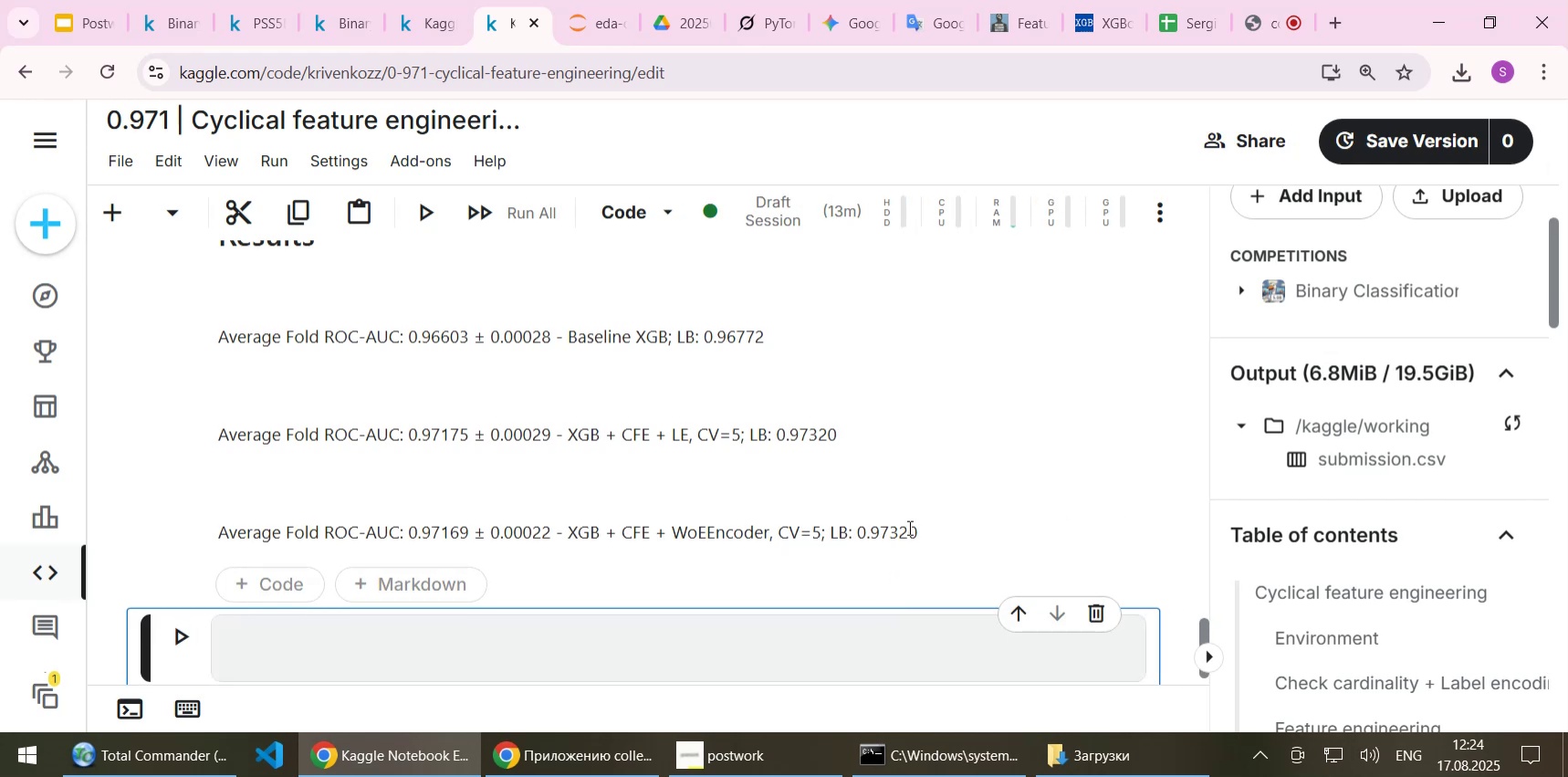 
wait(6.16)
 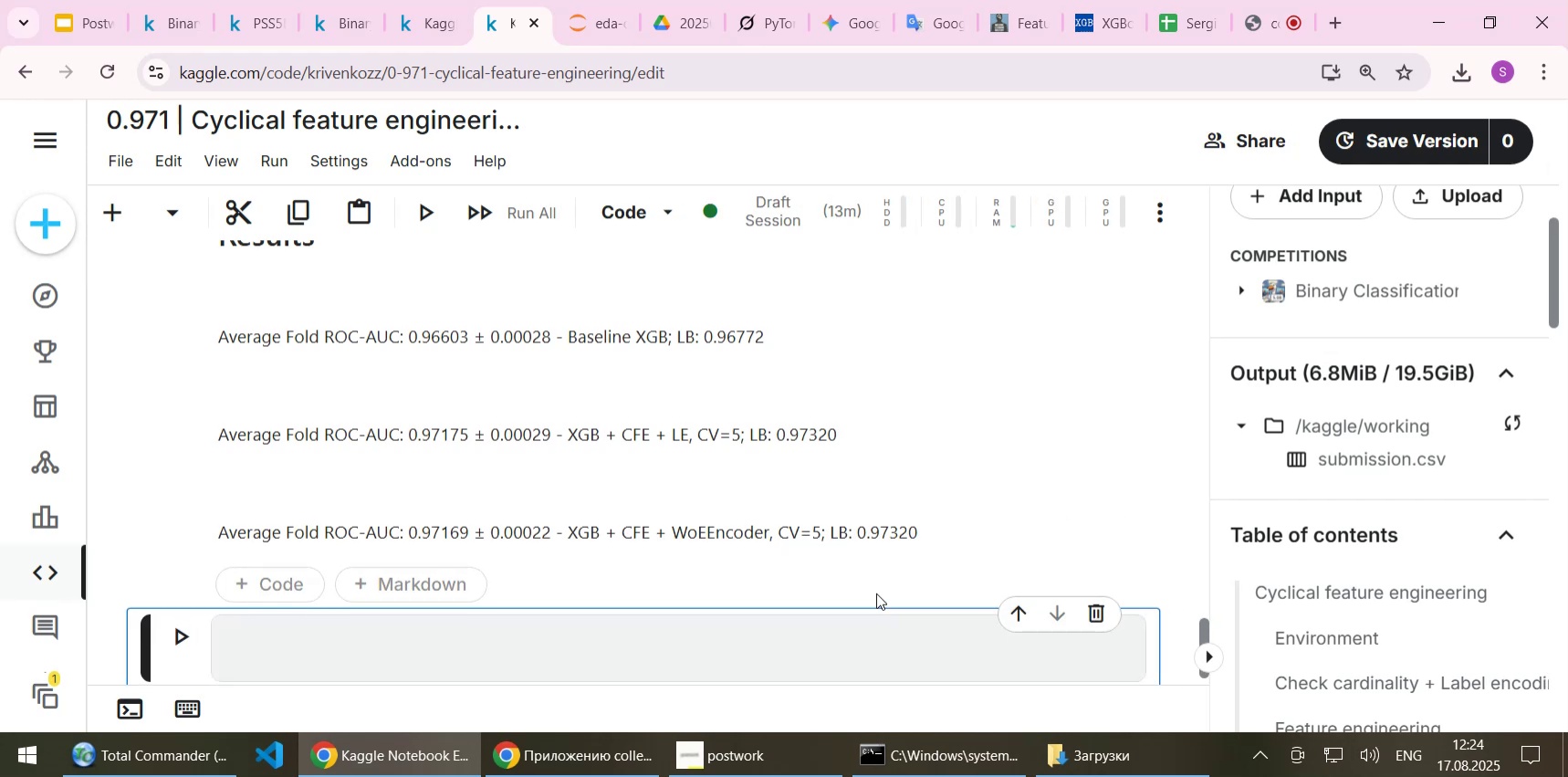 
left_click([1513, 421])
 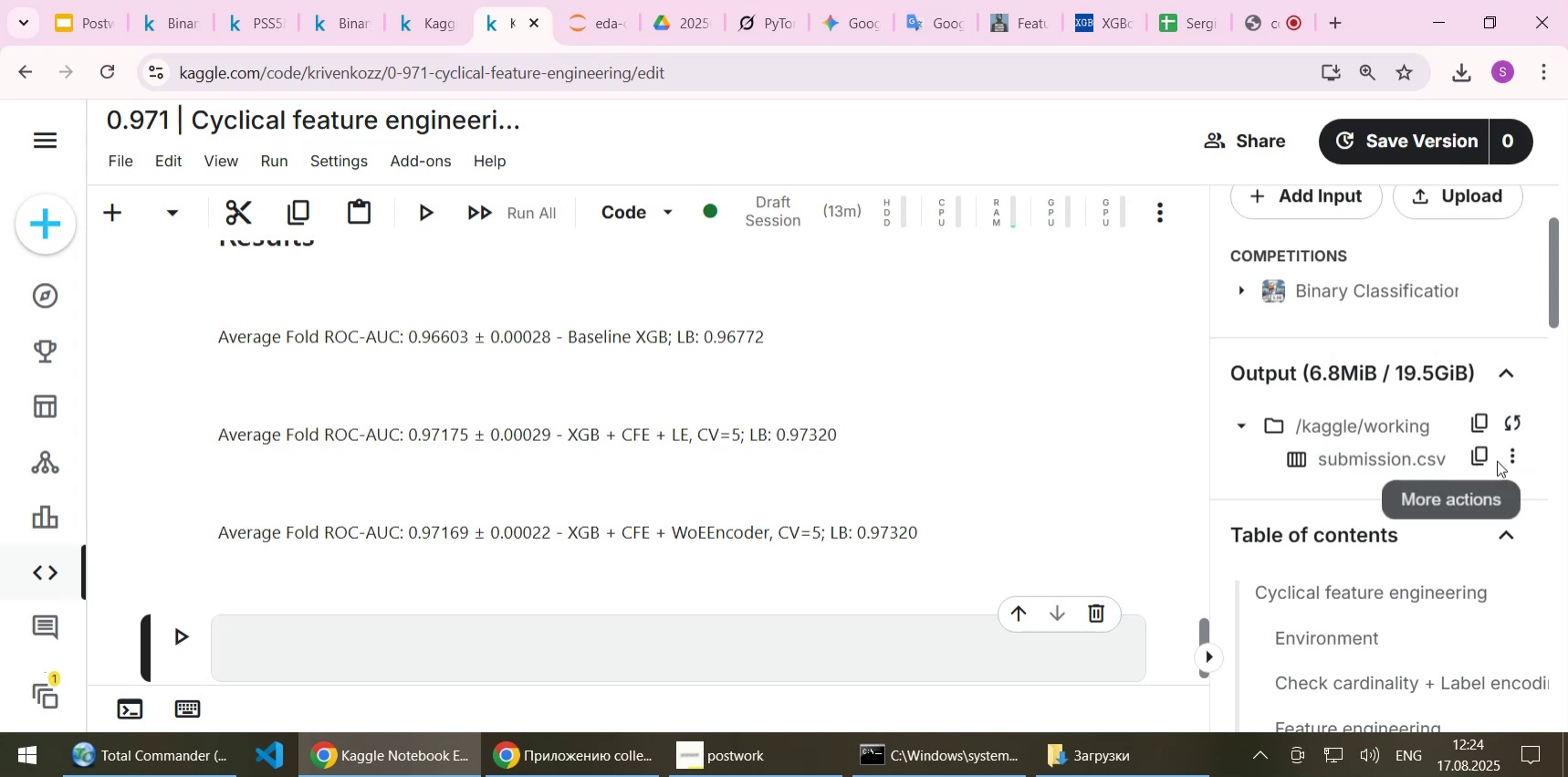 
left_click([1511, 456])
 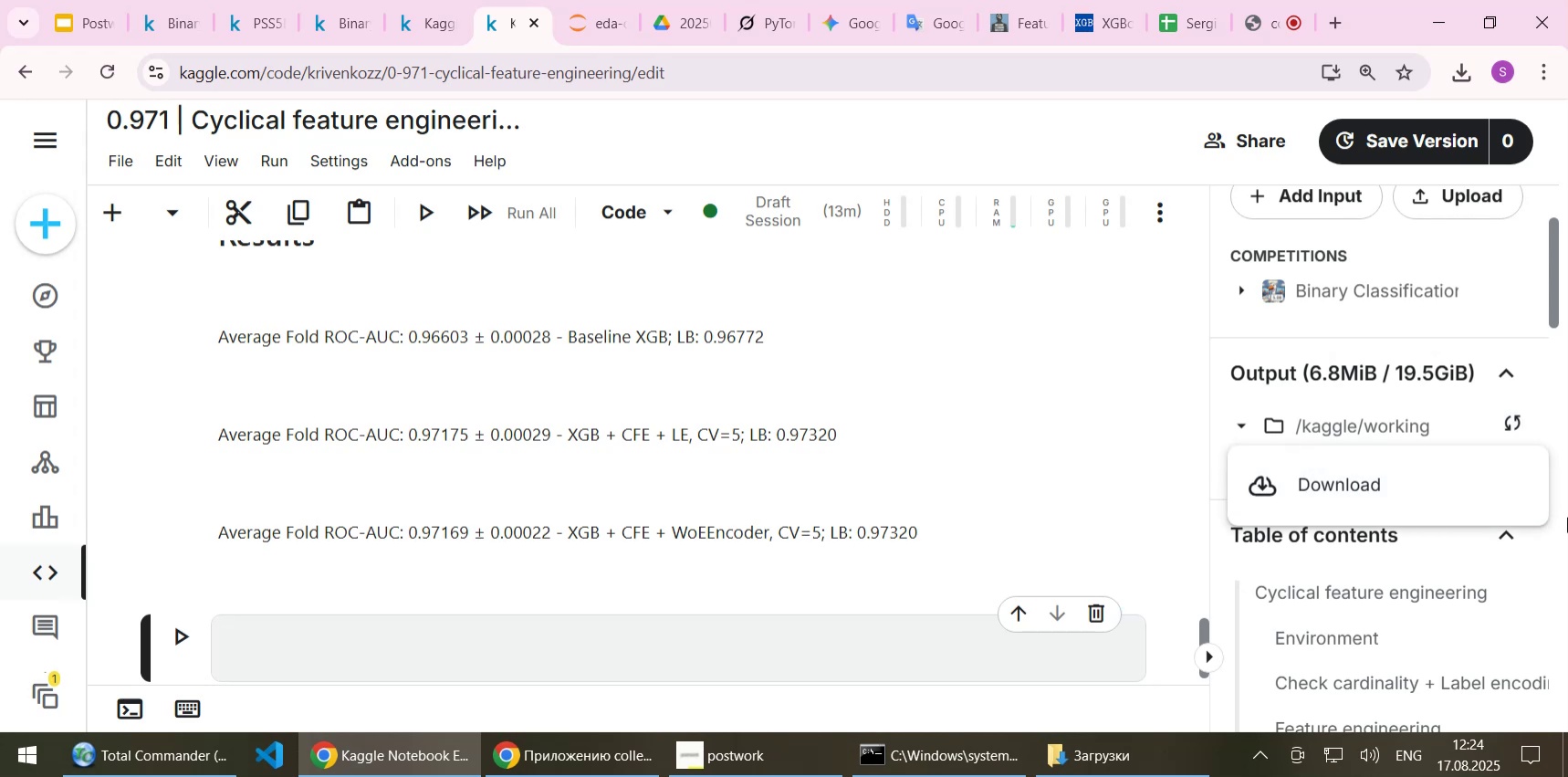 
left_click([1352, 484])
 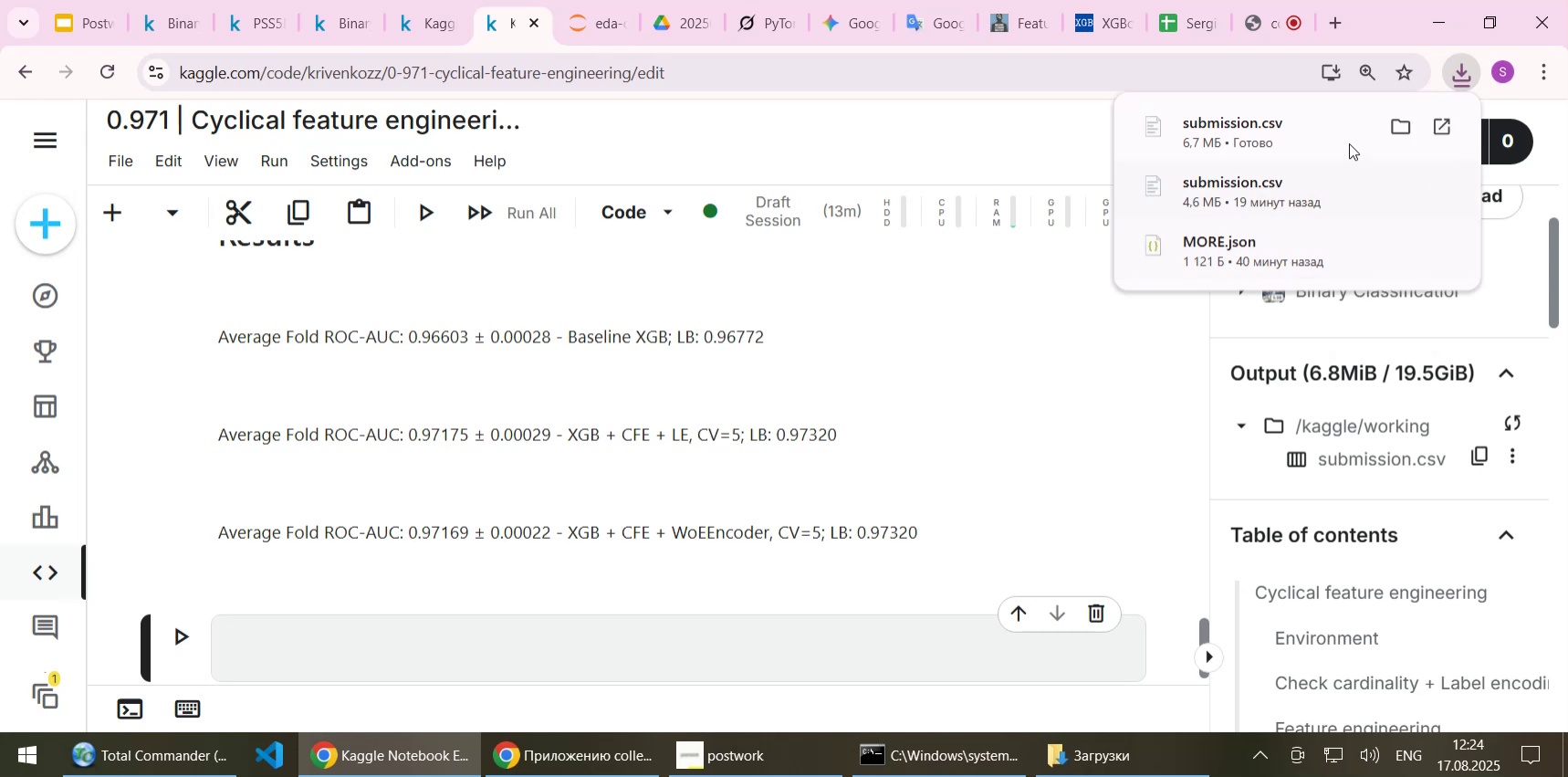 
left_click([1403, 131])
 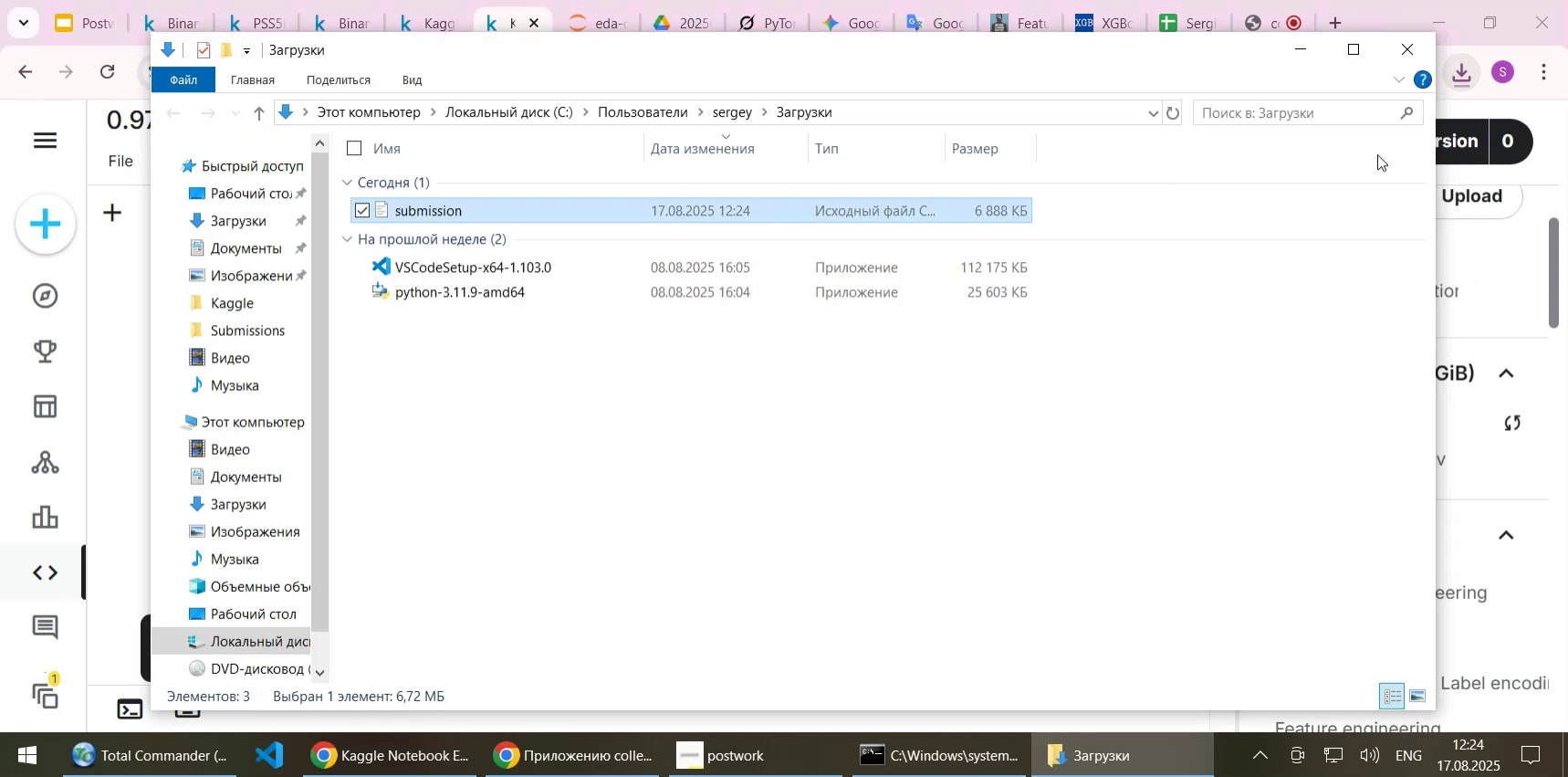 
key(Control+X)
 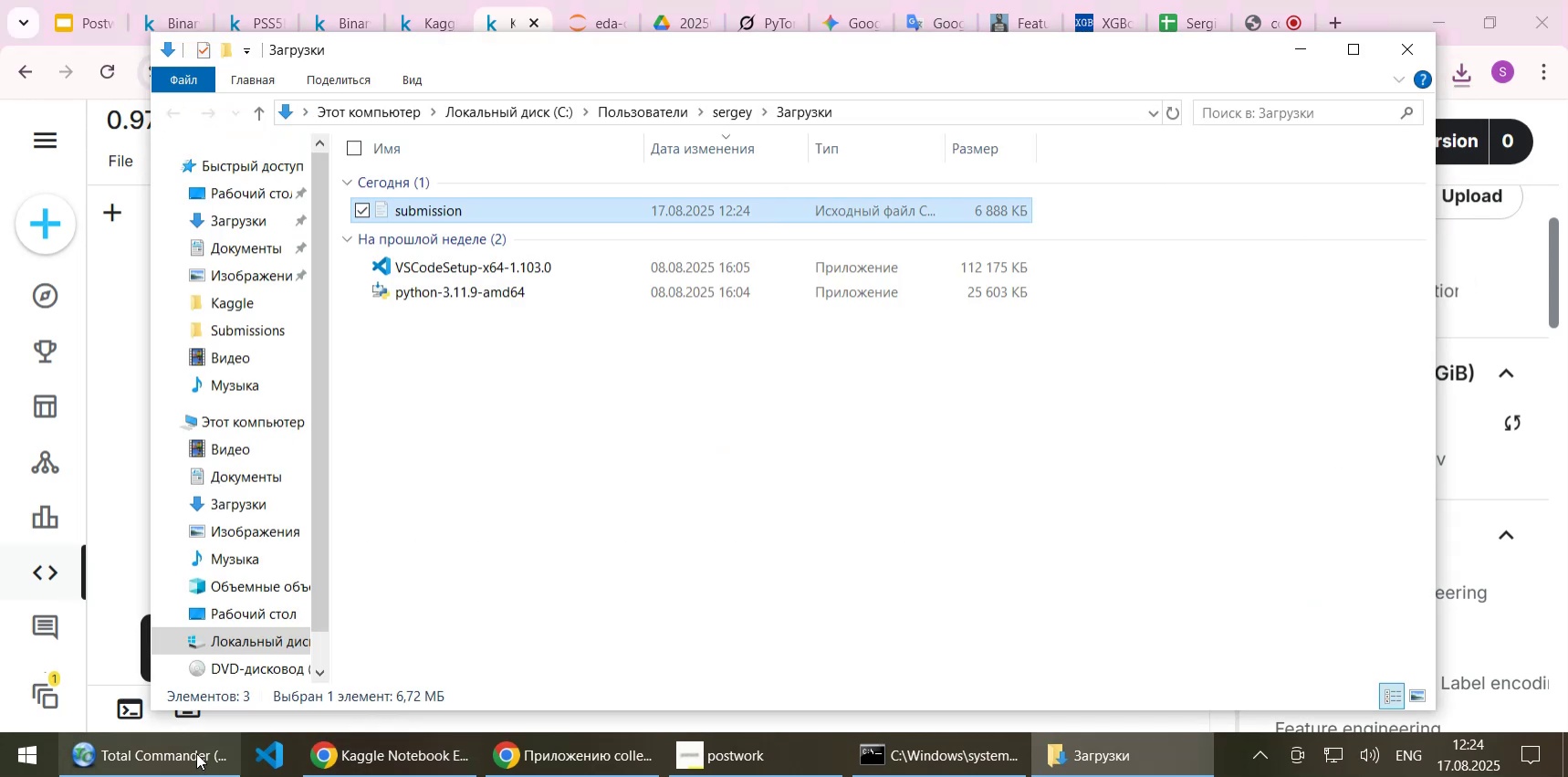 
left_click([196, 752])
 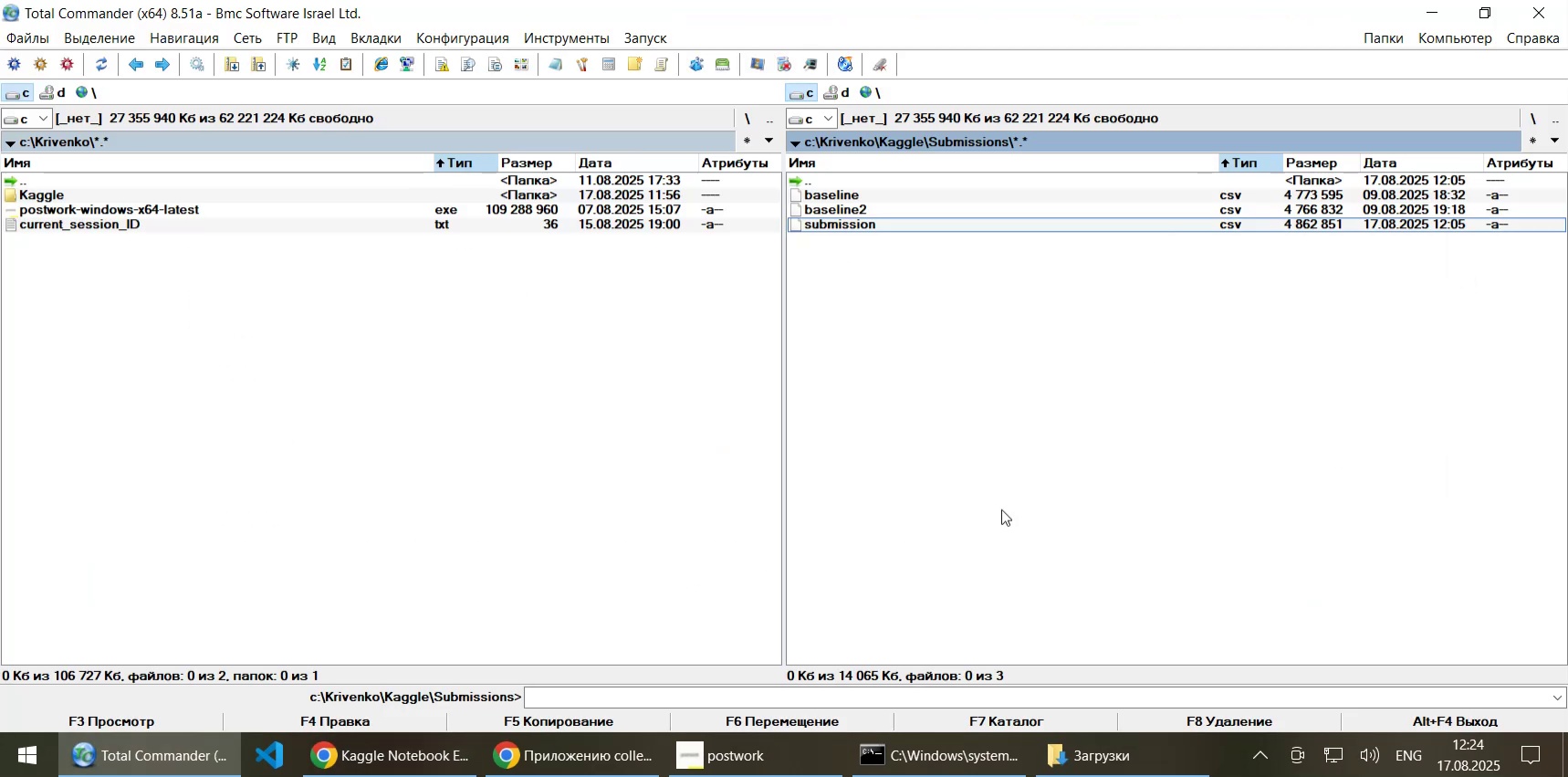 
left_click([1003, 507])
 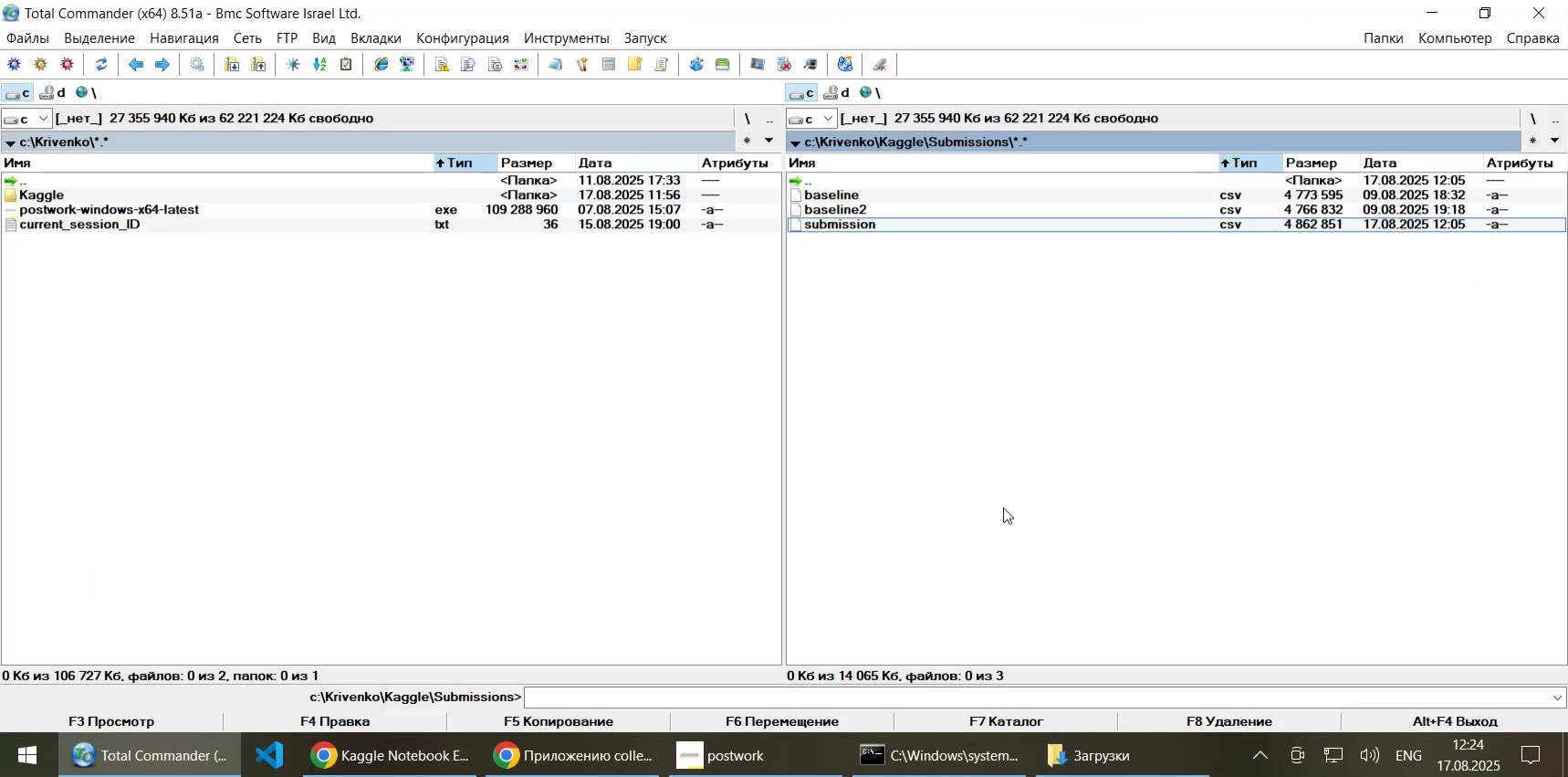 
key(Control+ControlLeft)
 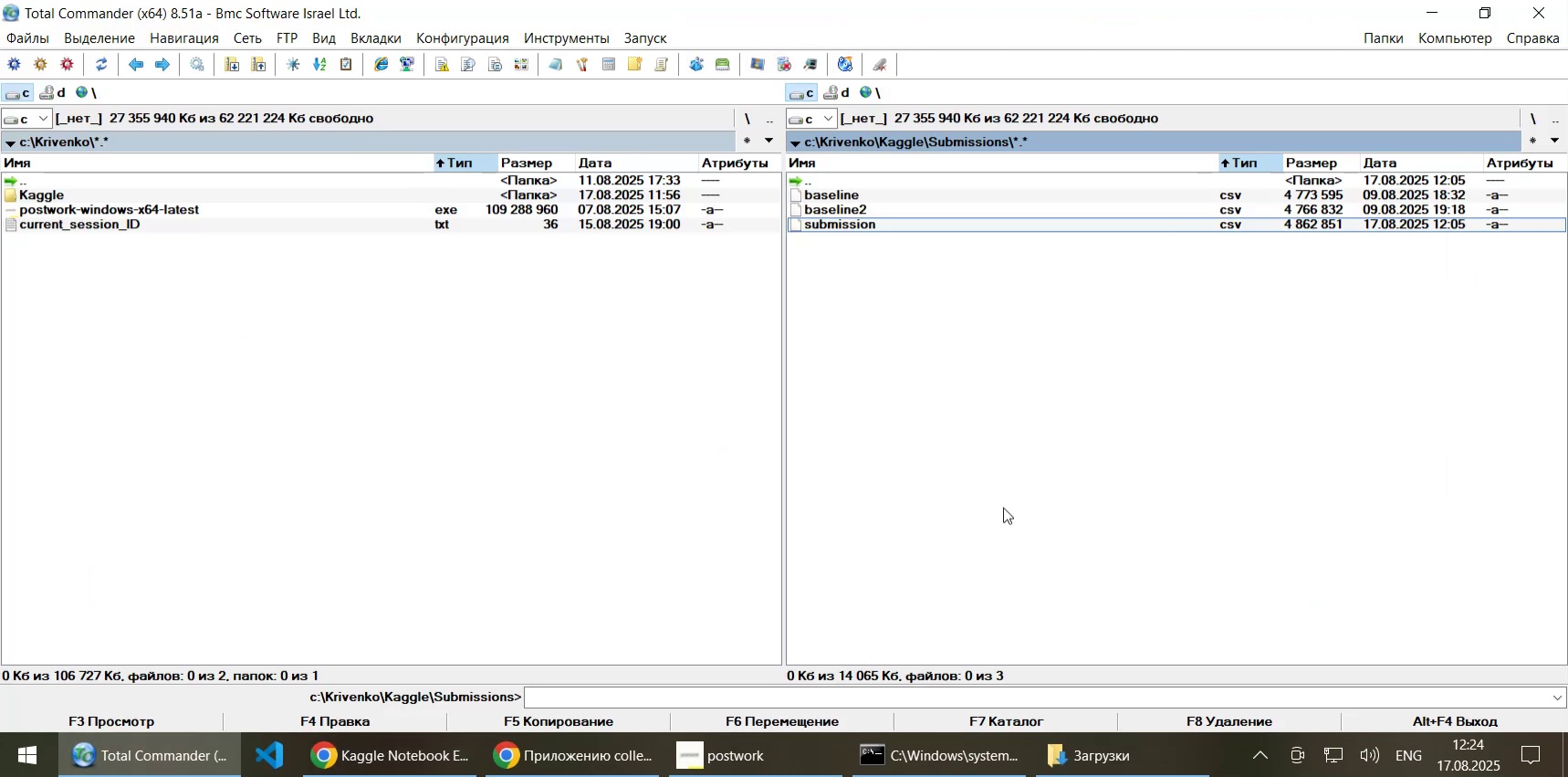 
key(Control+V)
 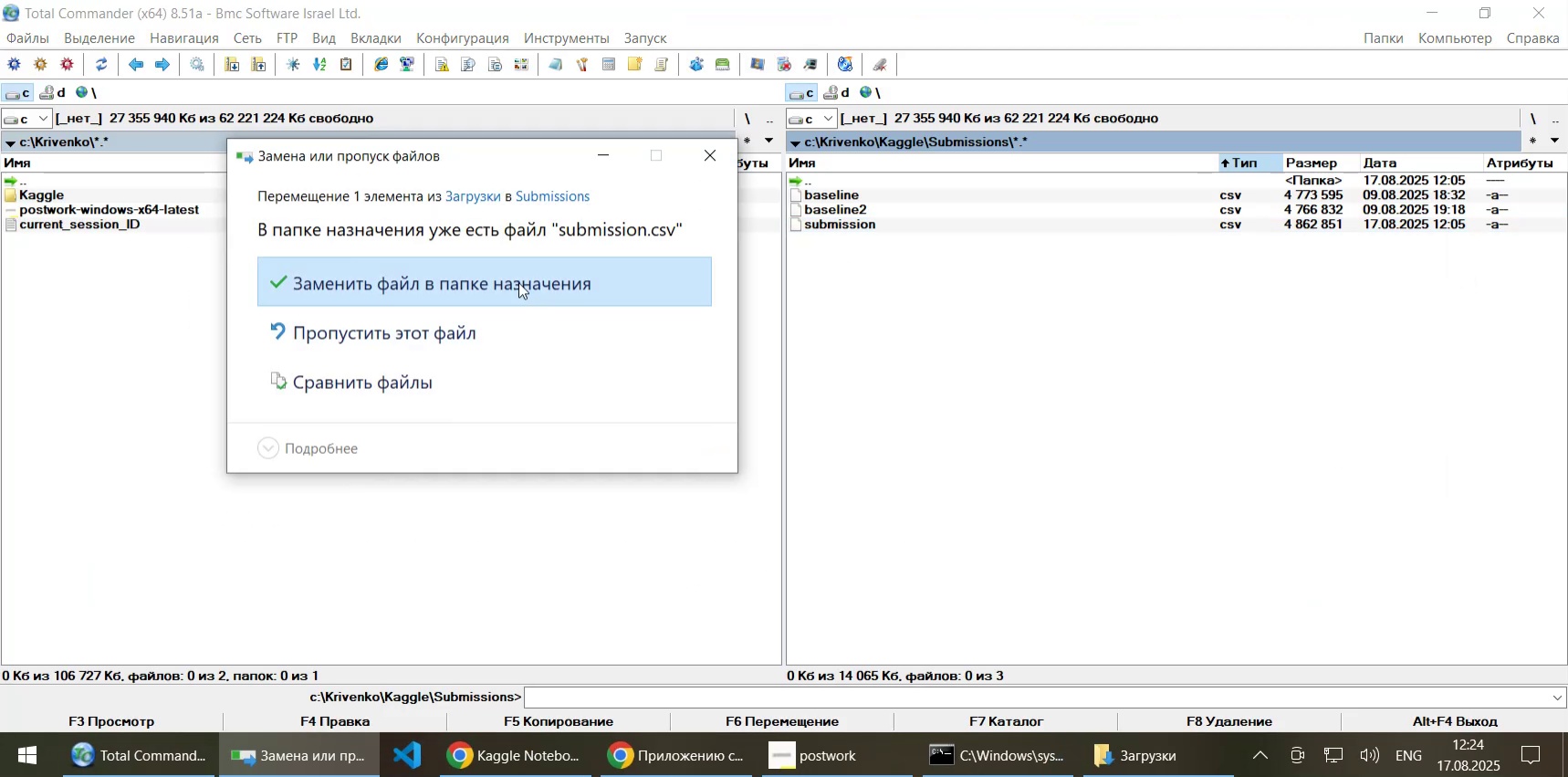 
left_click([516, 280])
 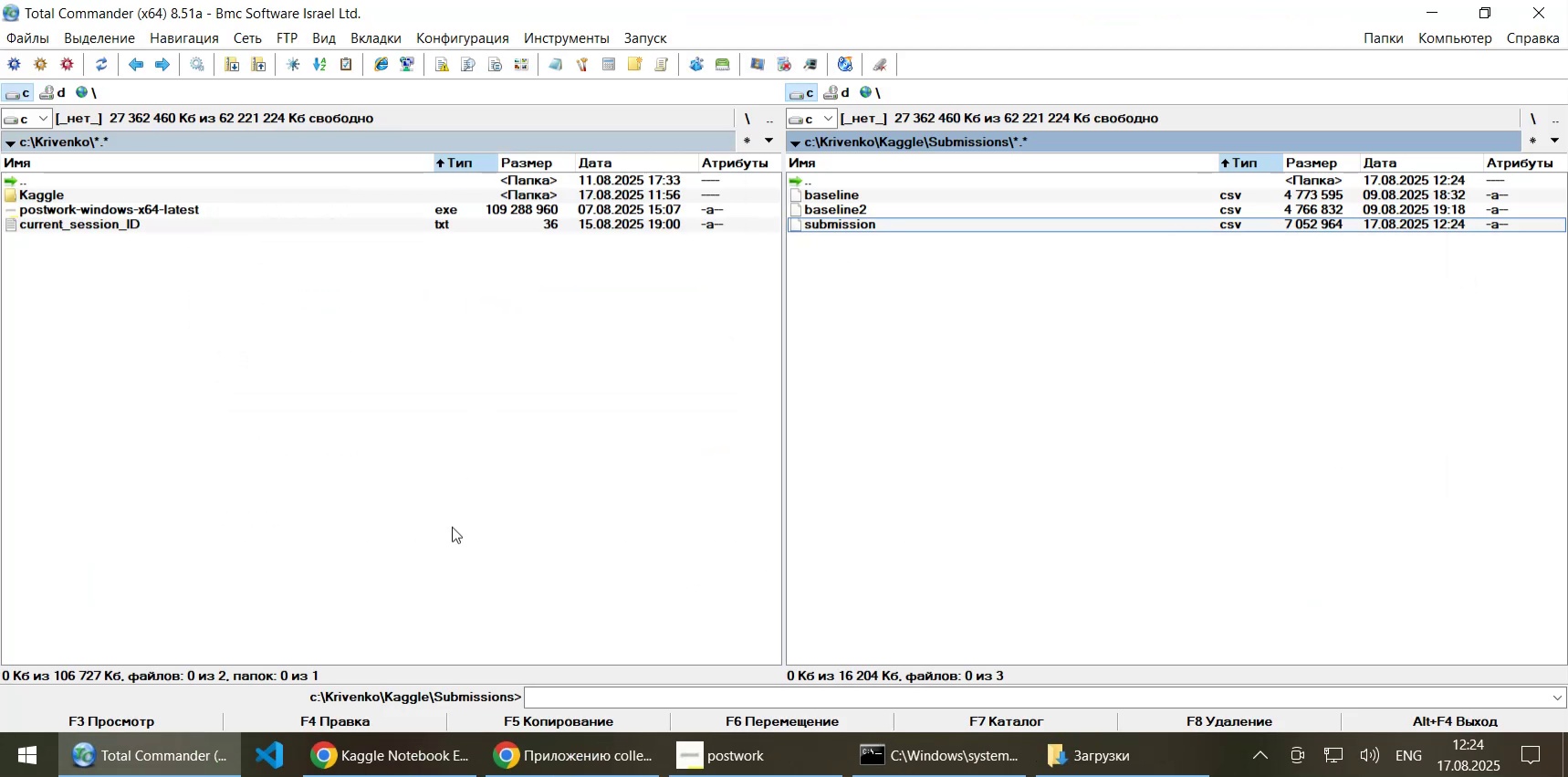 
left_click([411, 757])
 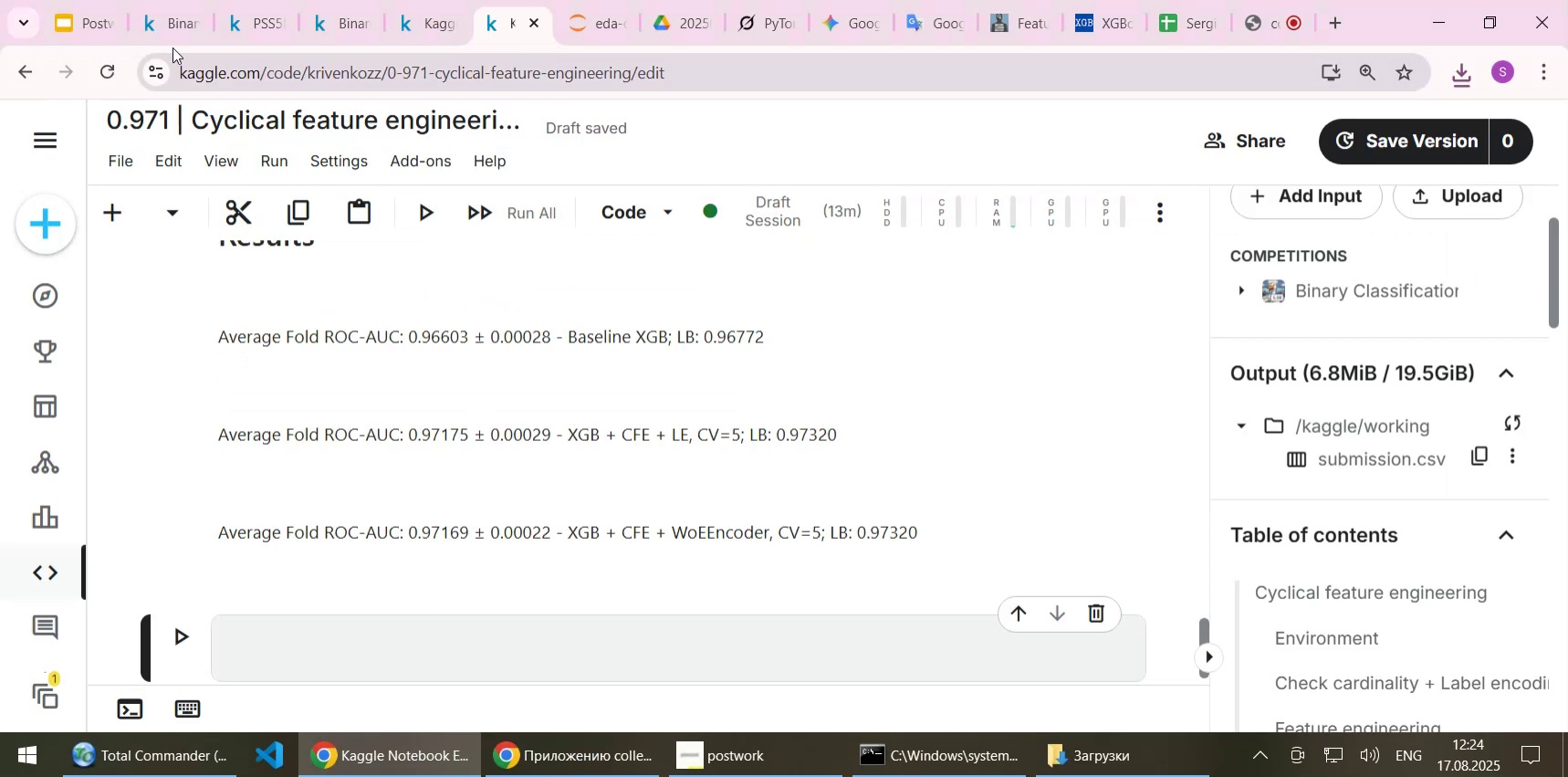 
left_click([165, 37])
 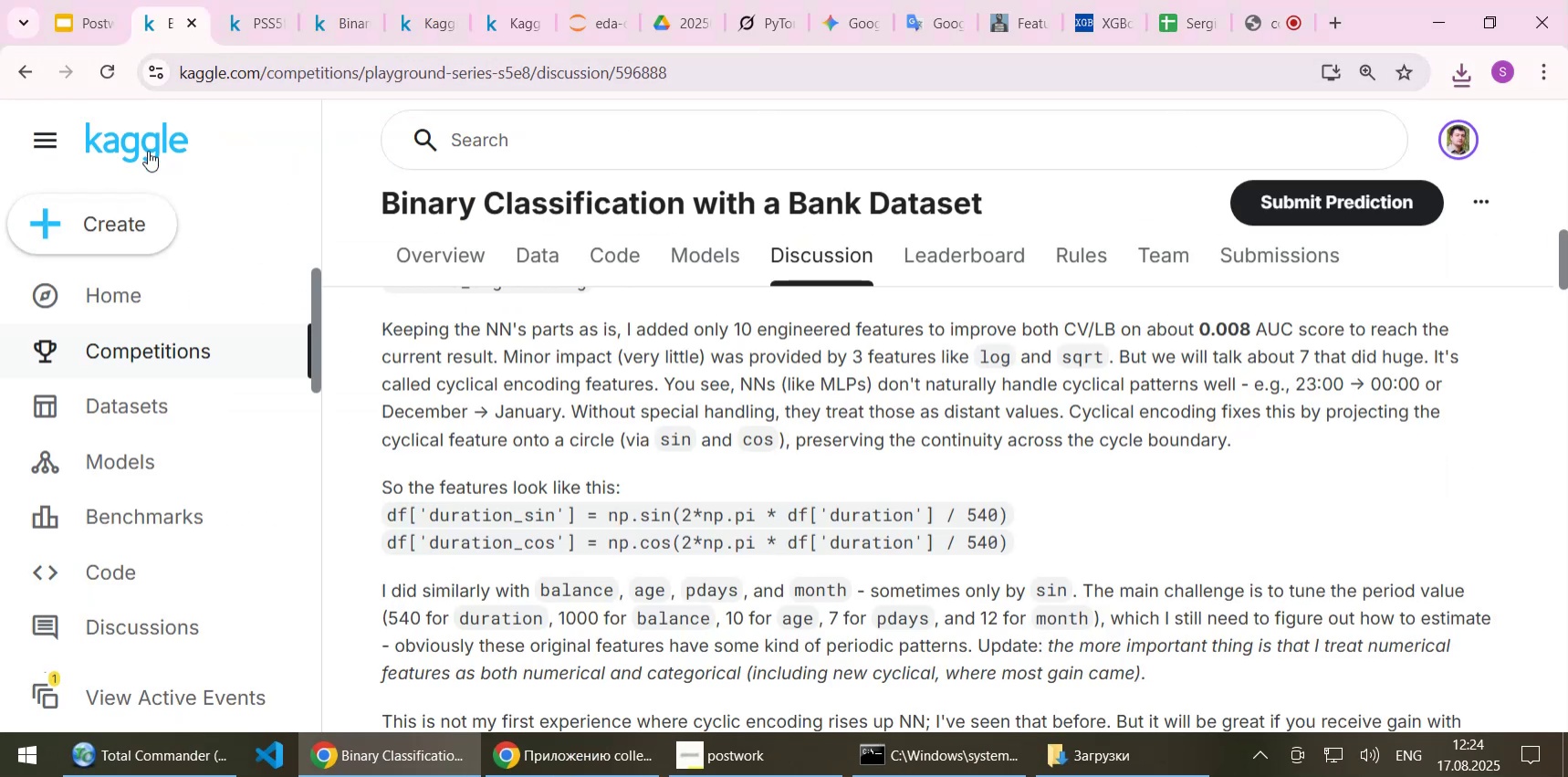 
middle_click([148, 151])
 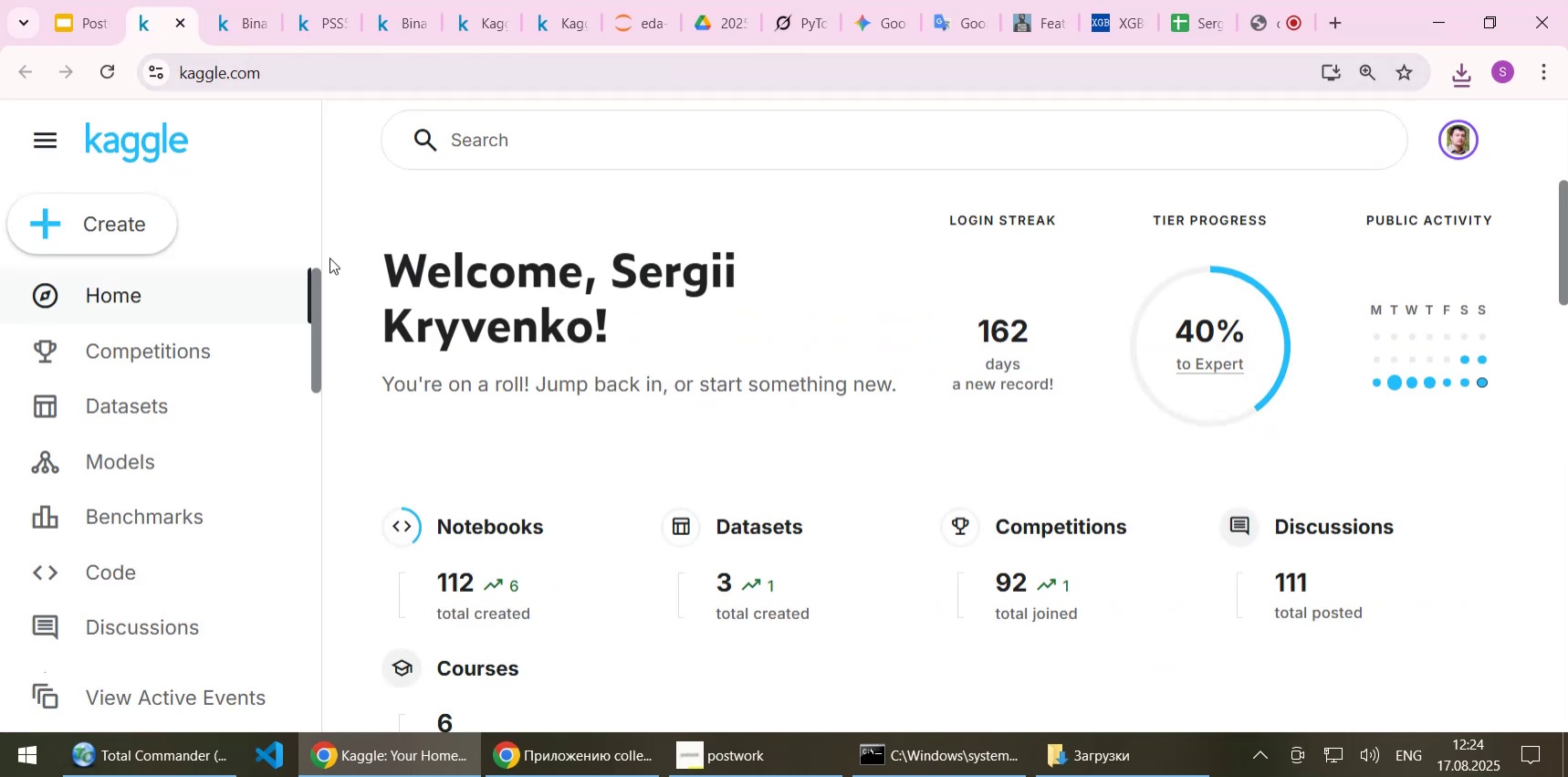 
wait(6.1)
 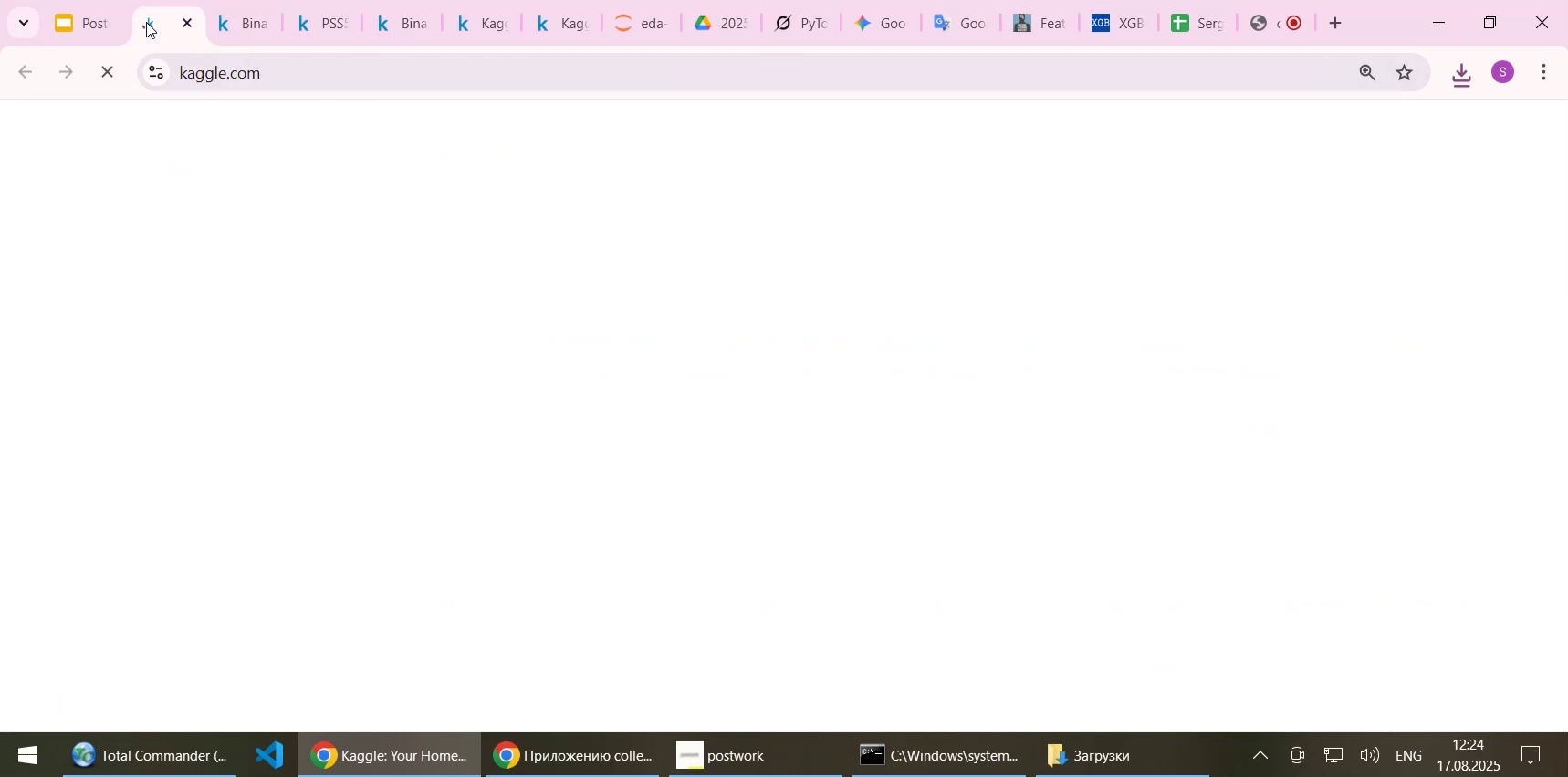 
left_click([125, 352])
 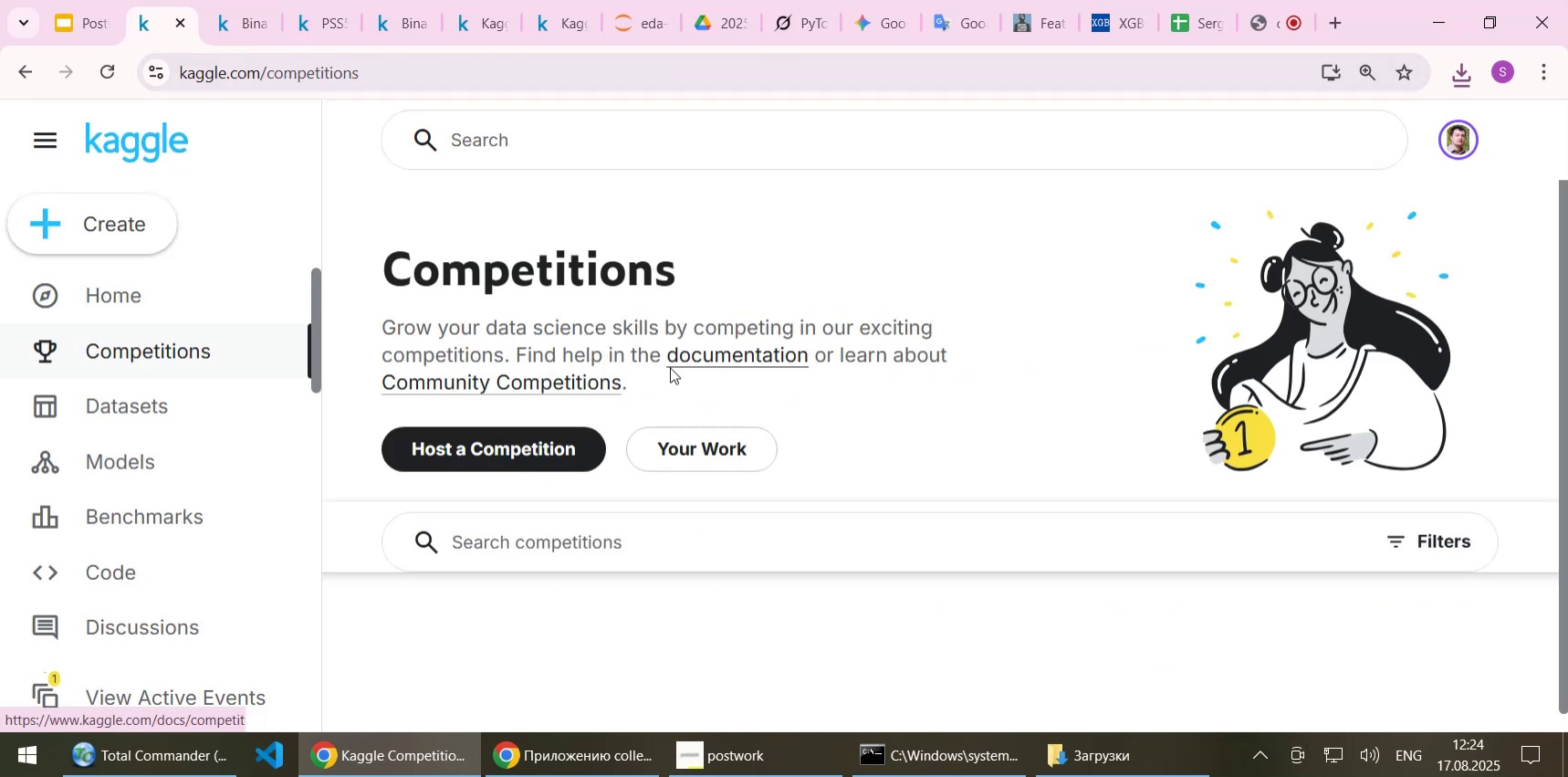 
scroll: coordinate [667, 377], scroll_direction: down, amount: 3.0
 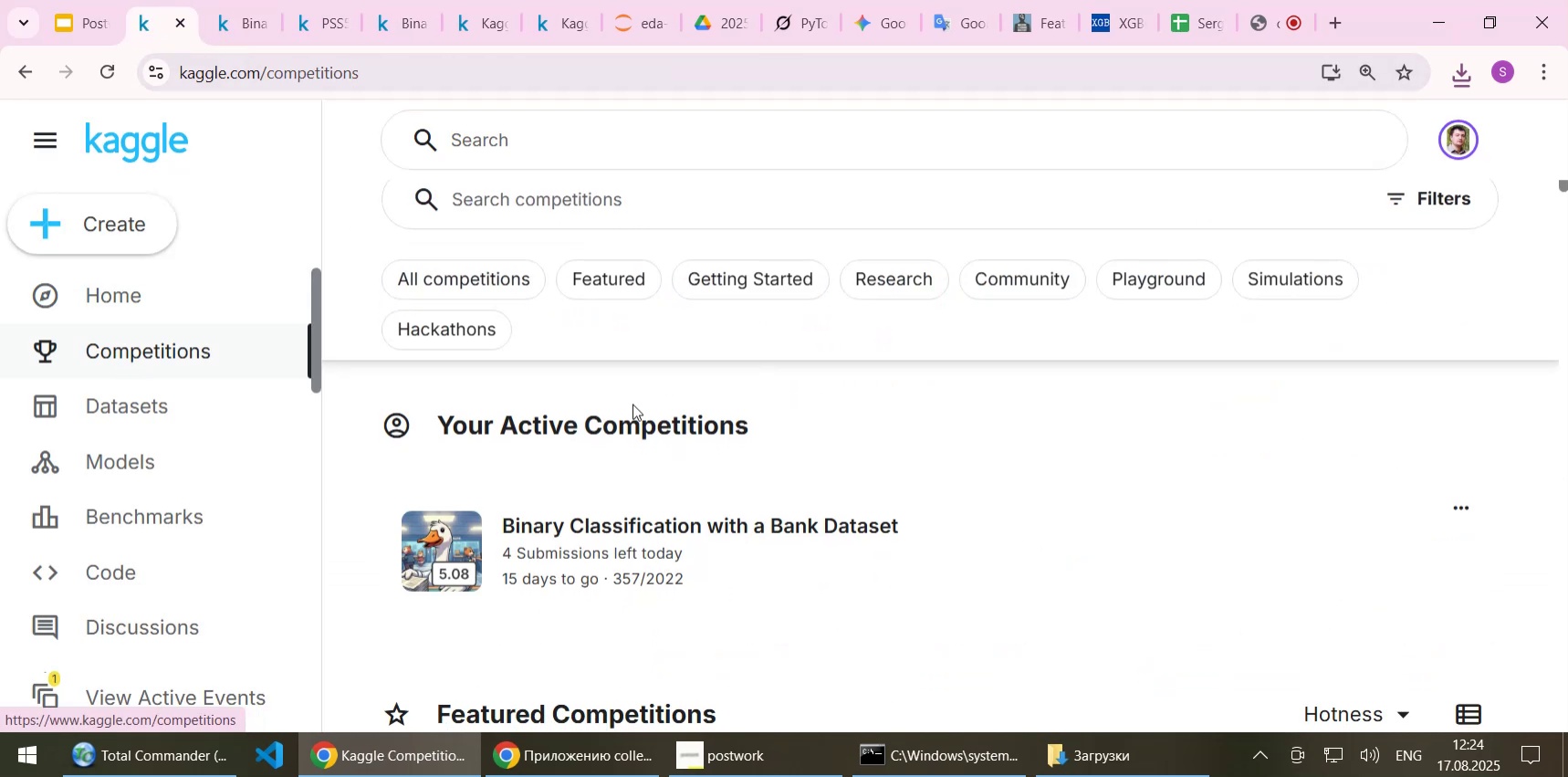 
left_click([563, 544])
 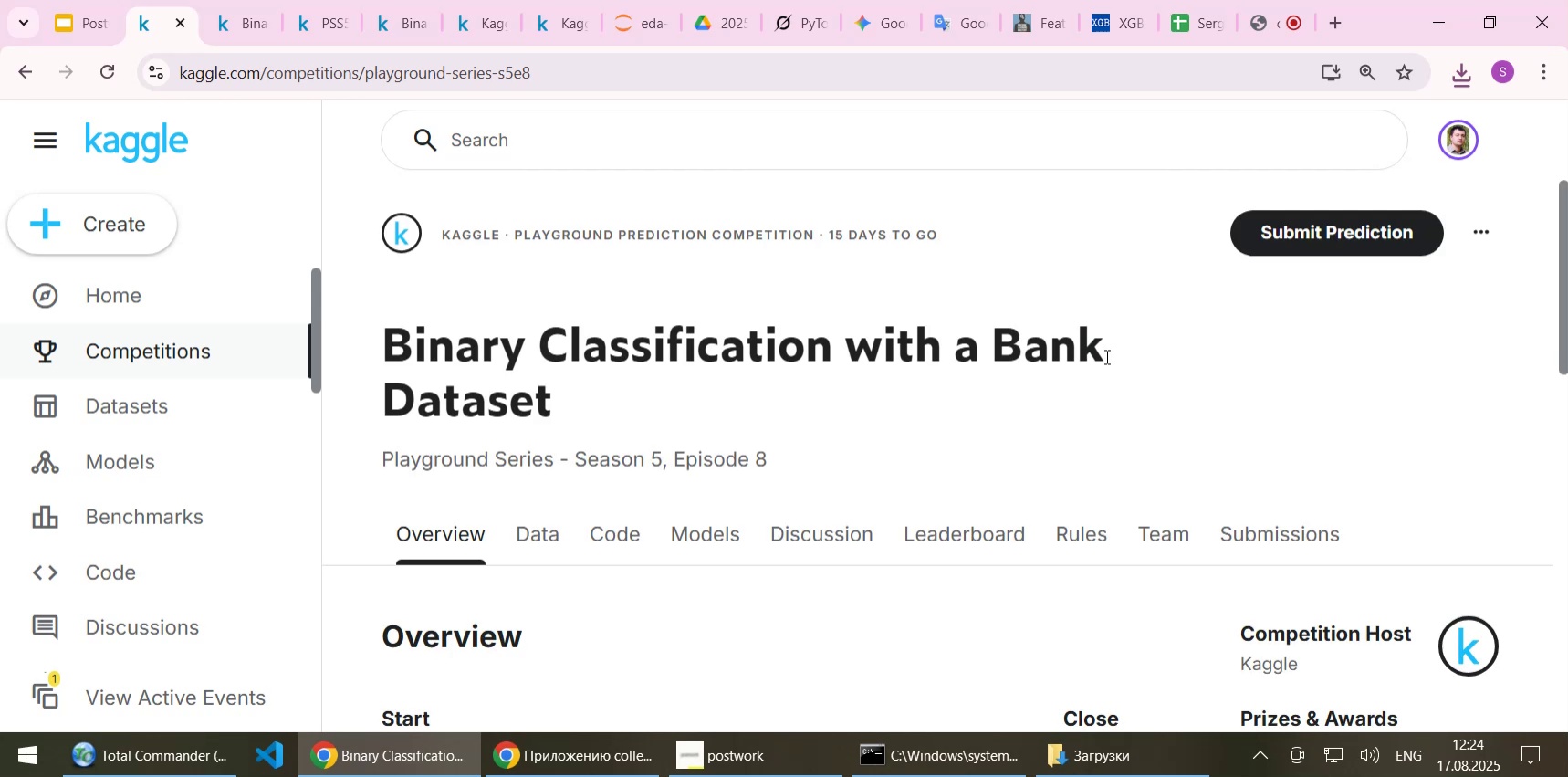 
left_click([1296, 241])
 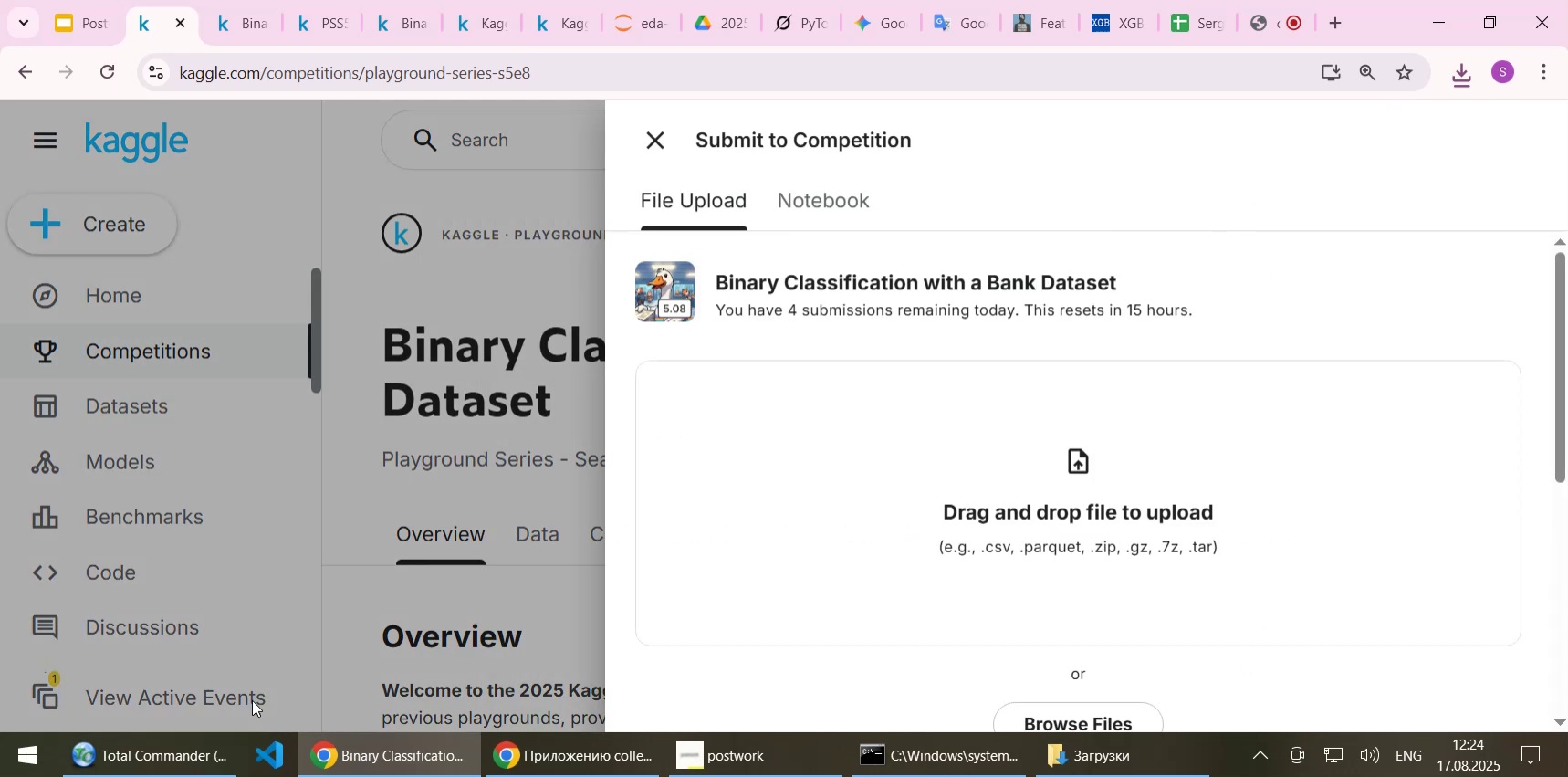 
left_click([130, 763])
 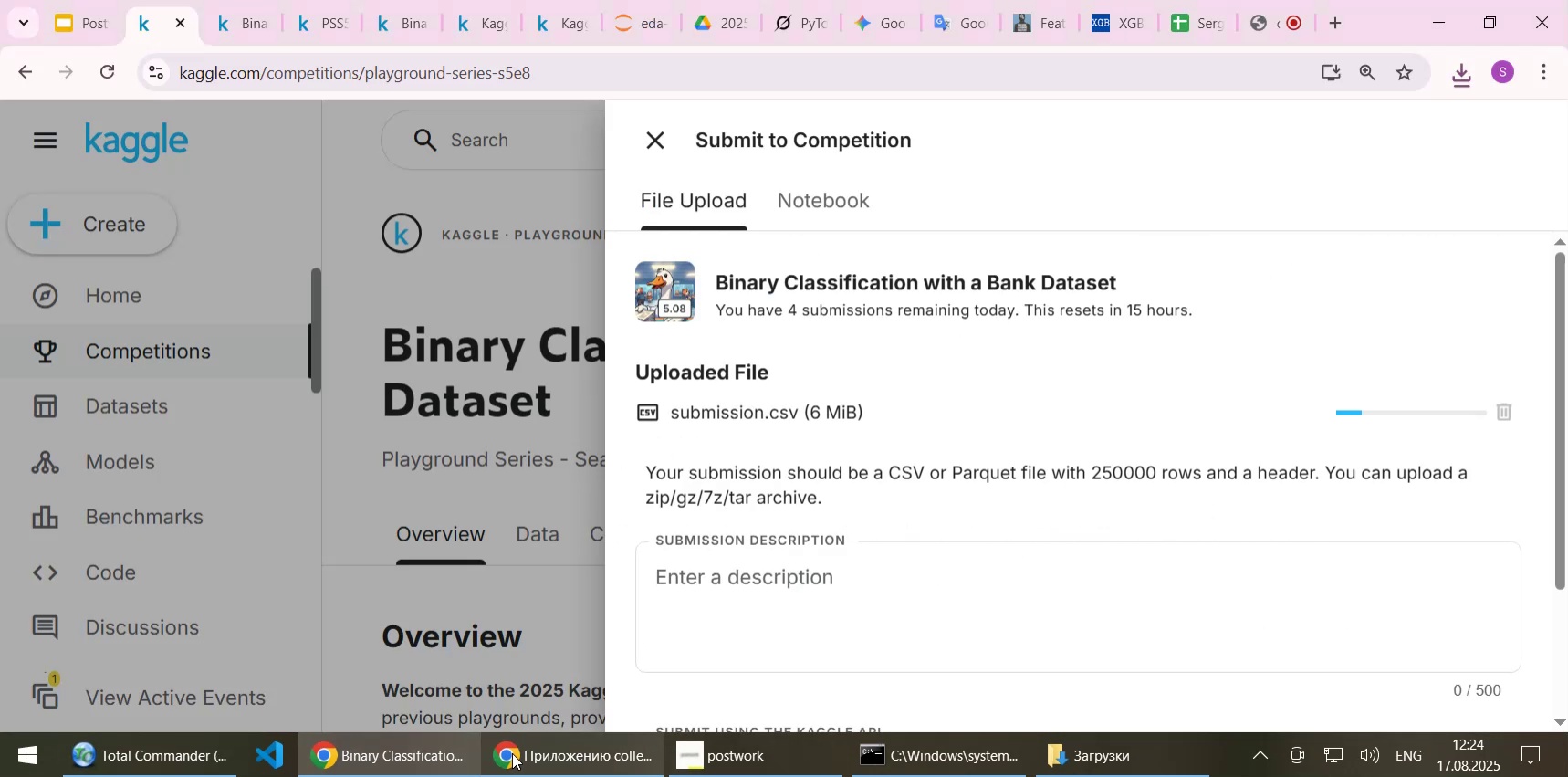 
wait(6.53)
 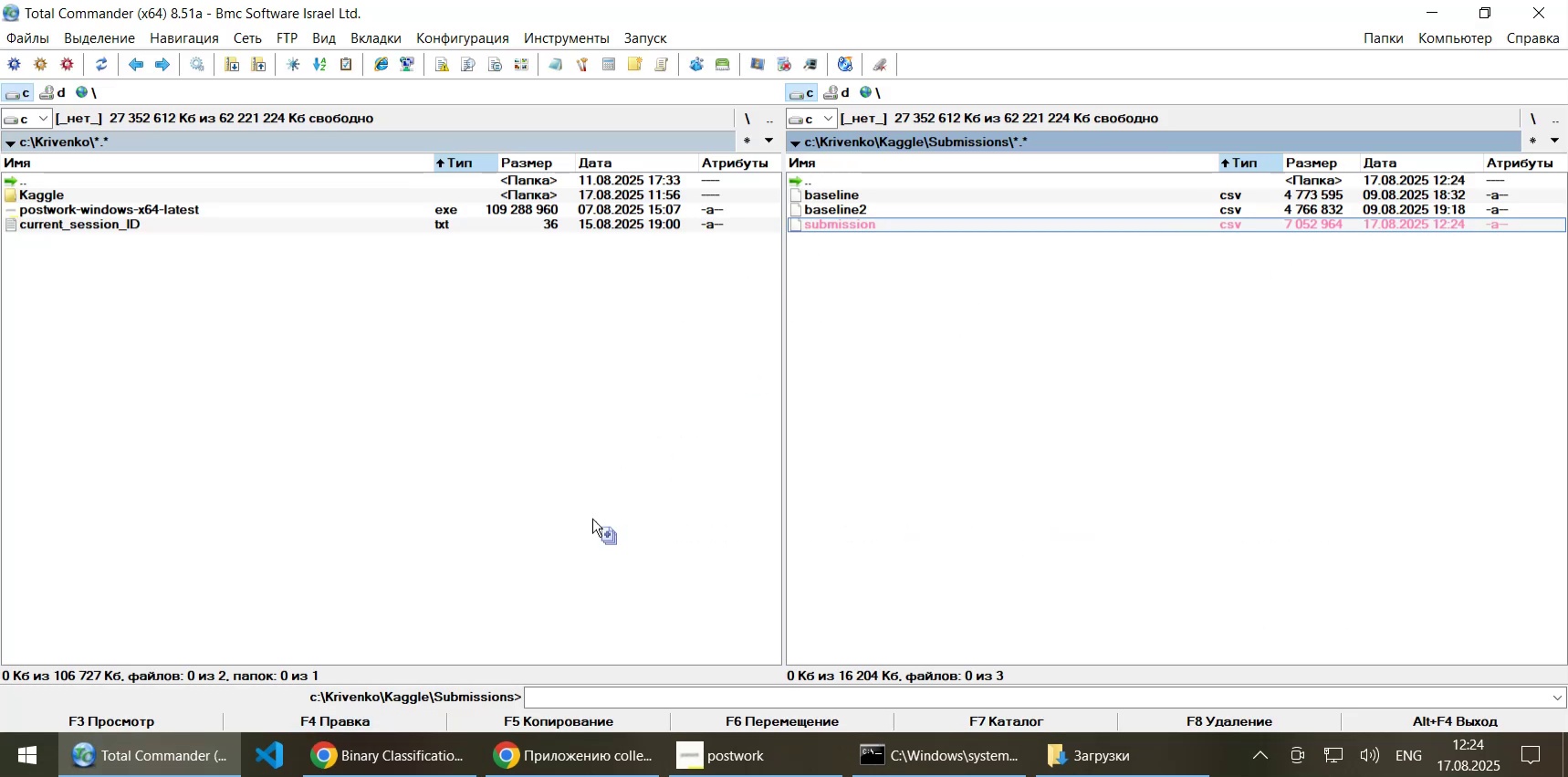 
left_click([552, 16])
 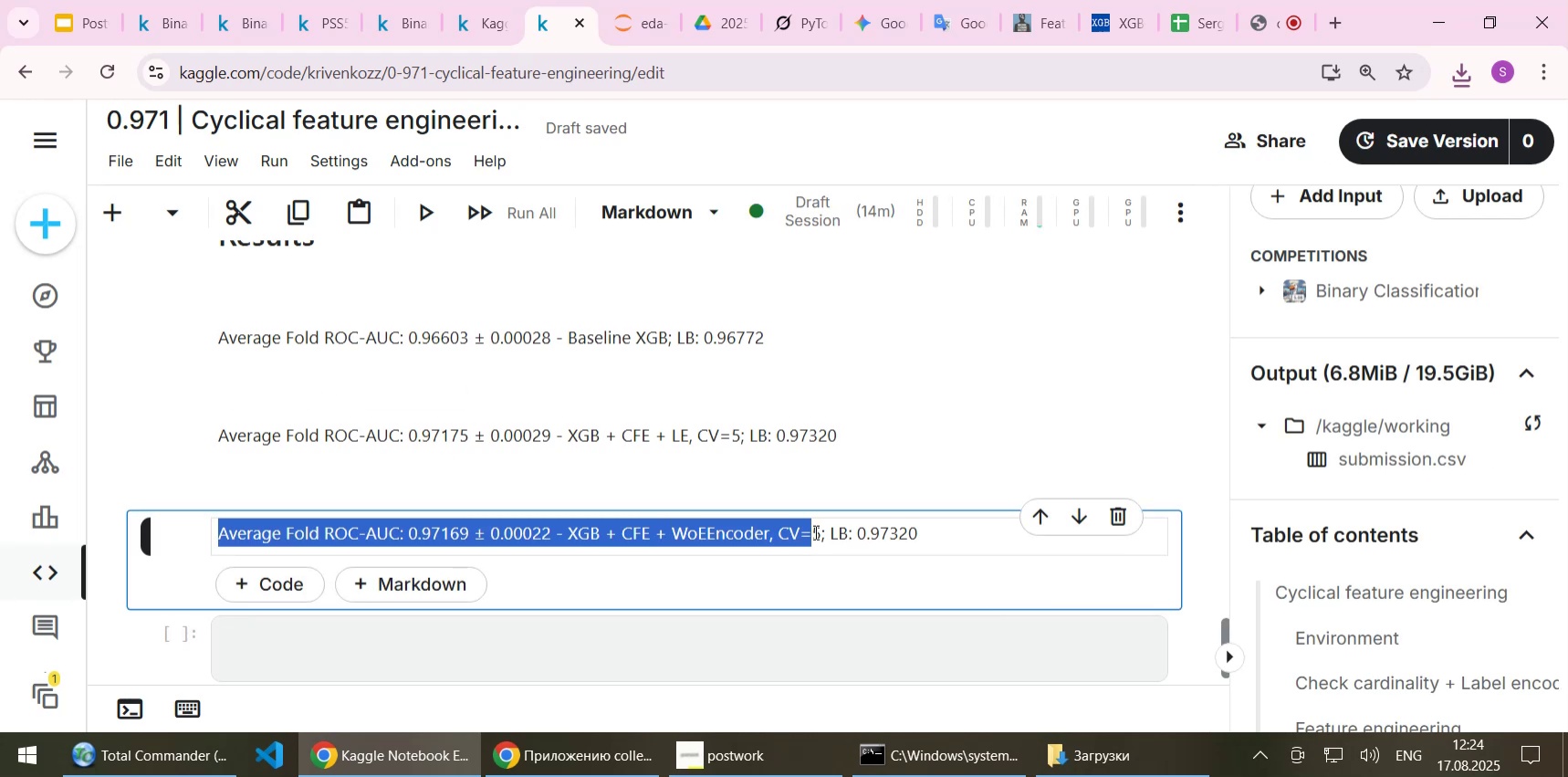 
key(Control+C)
 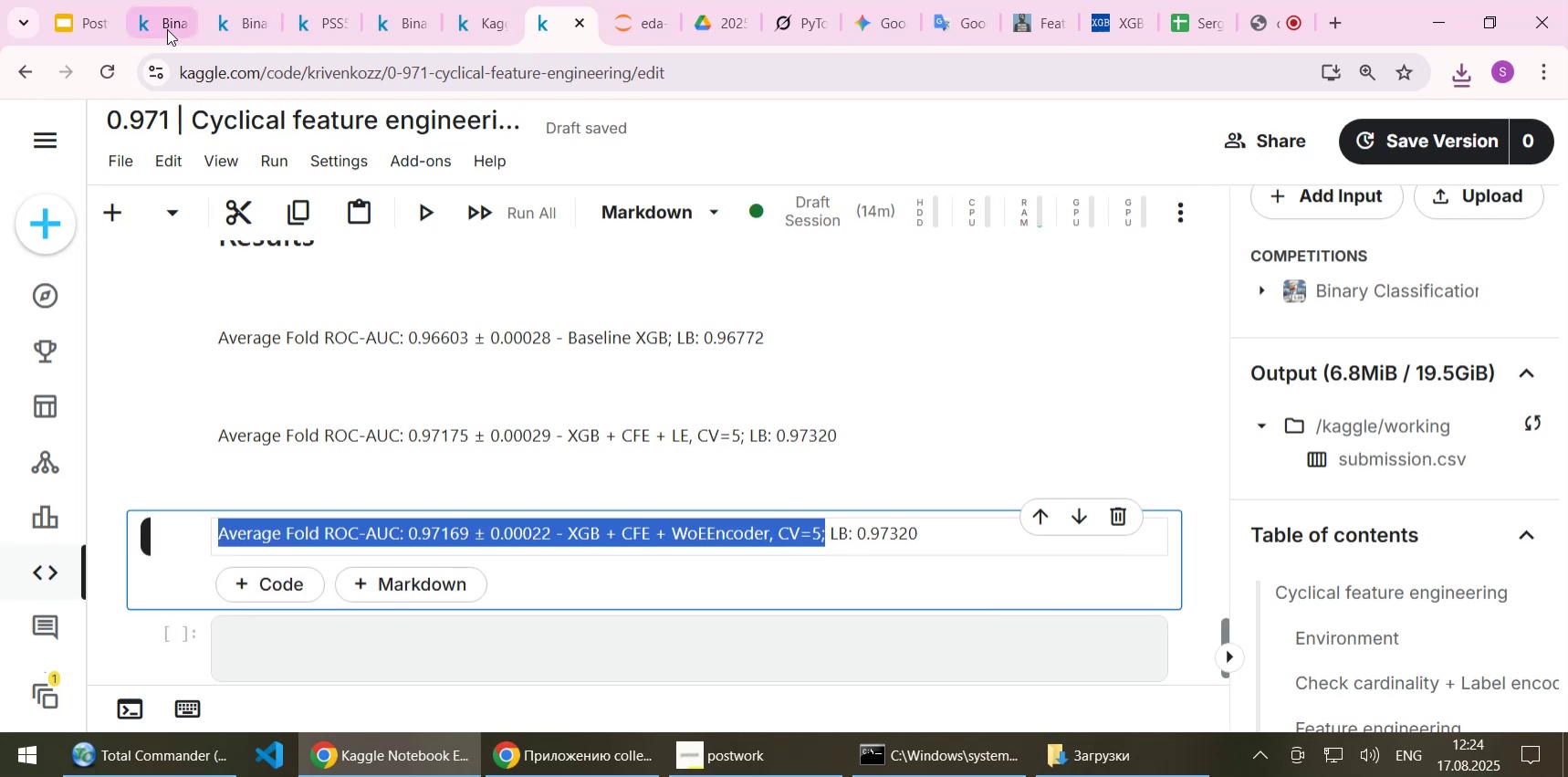 
left_click([156, 27])
 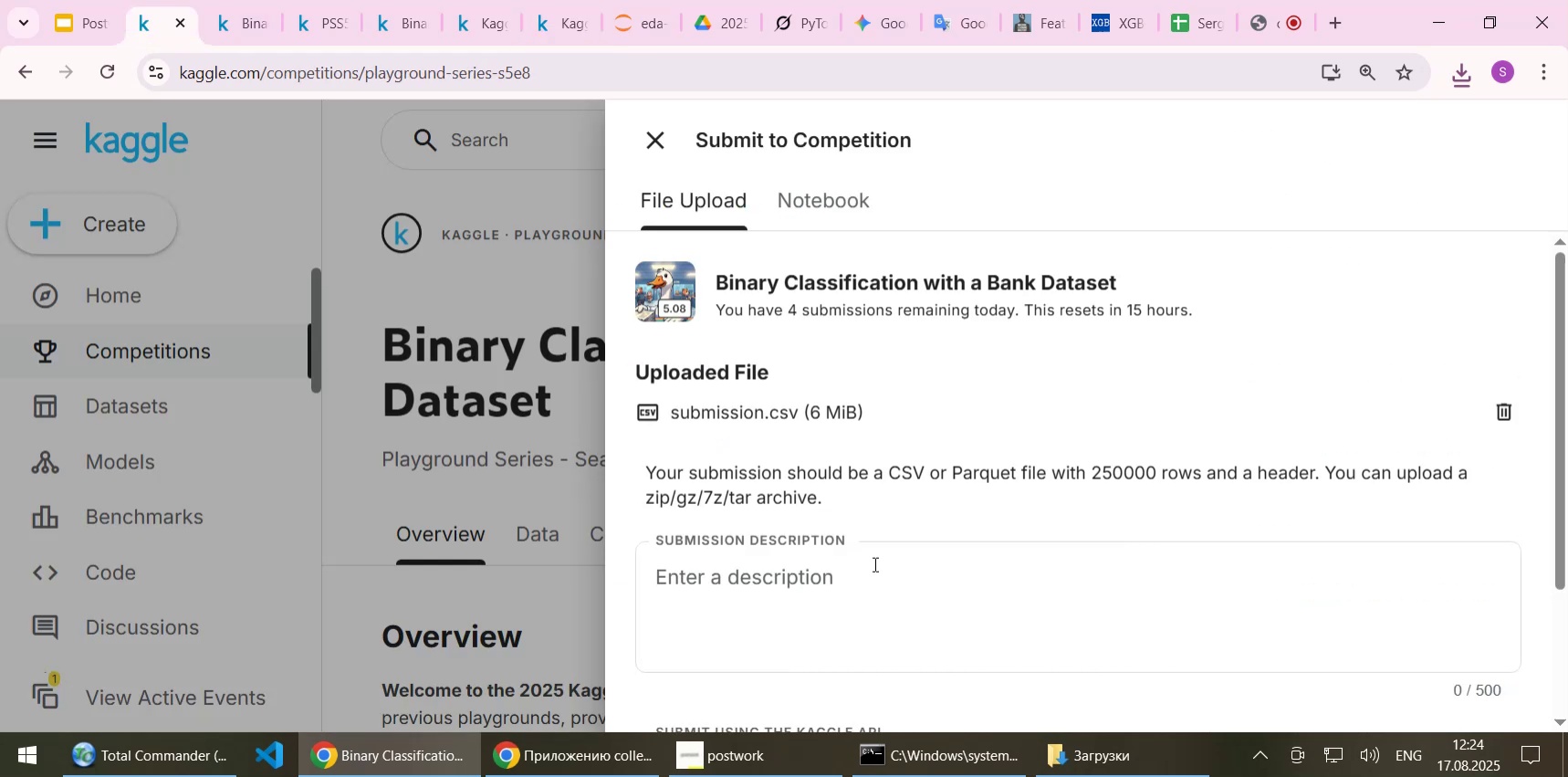 
left_click([868, 581])
 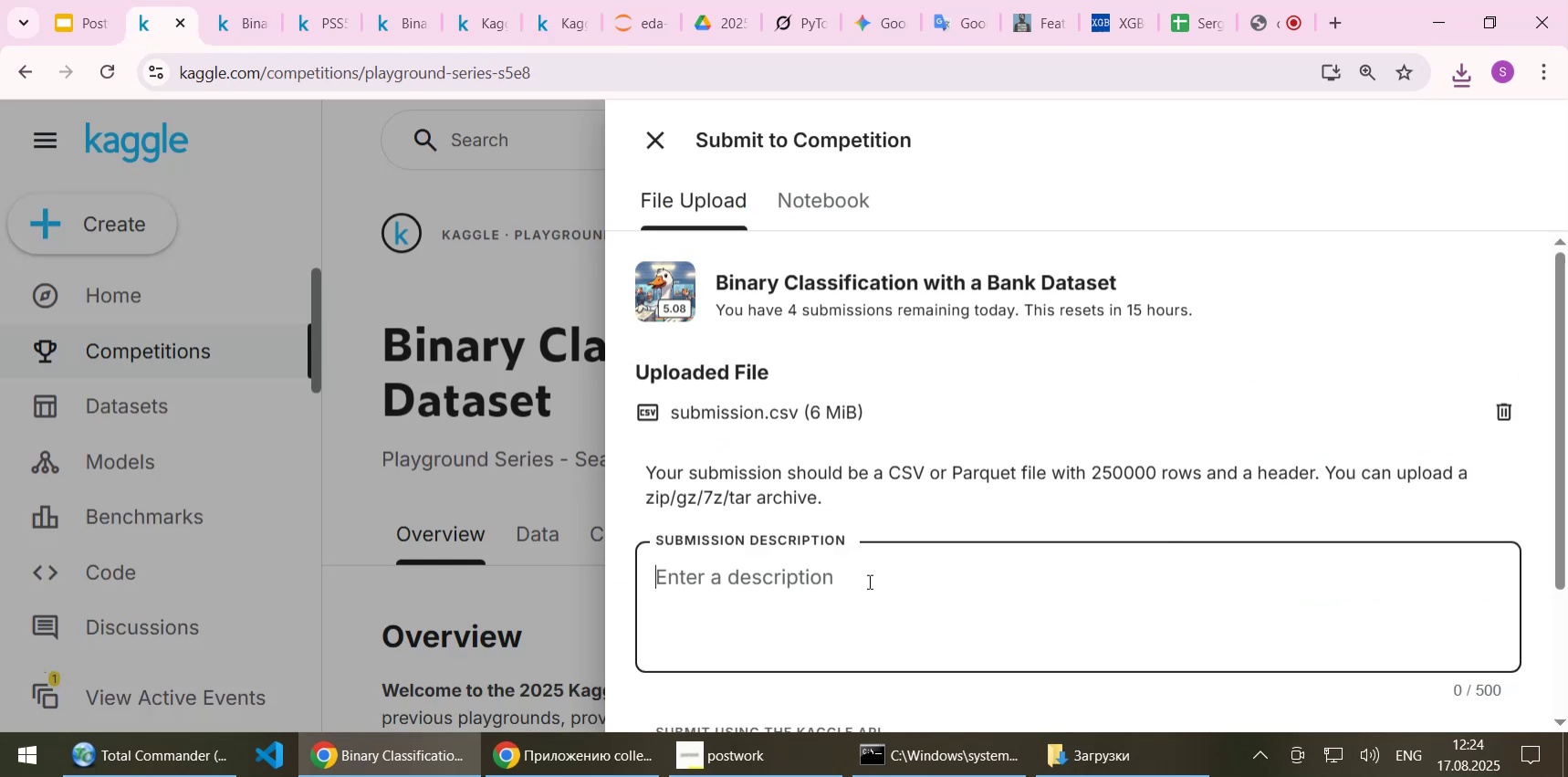 
key(Control+V)
 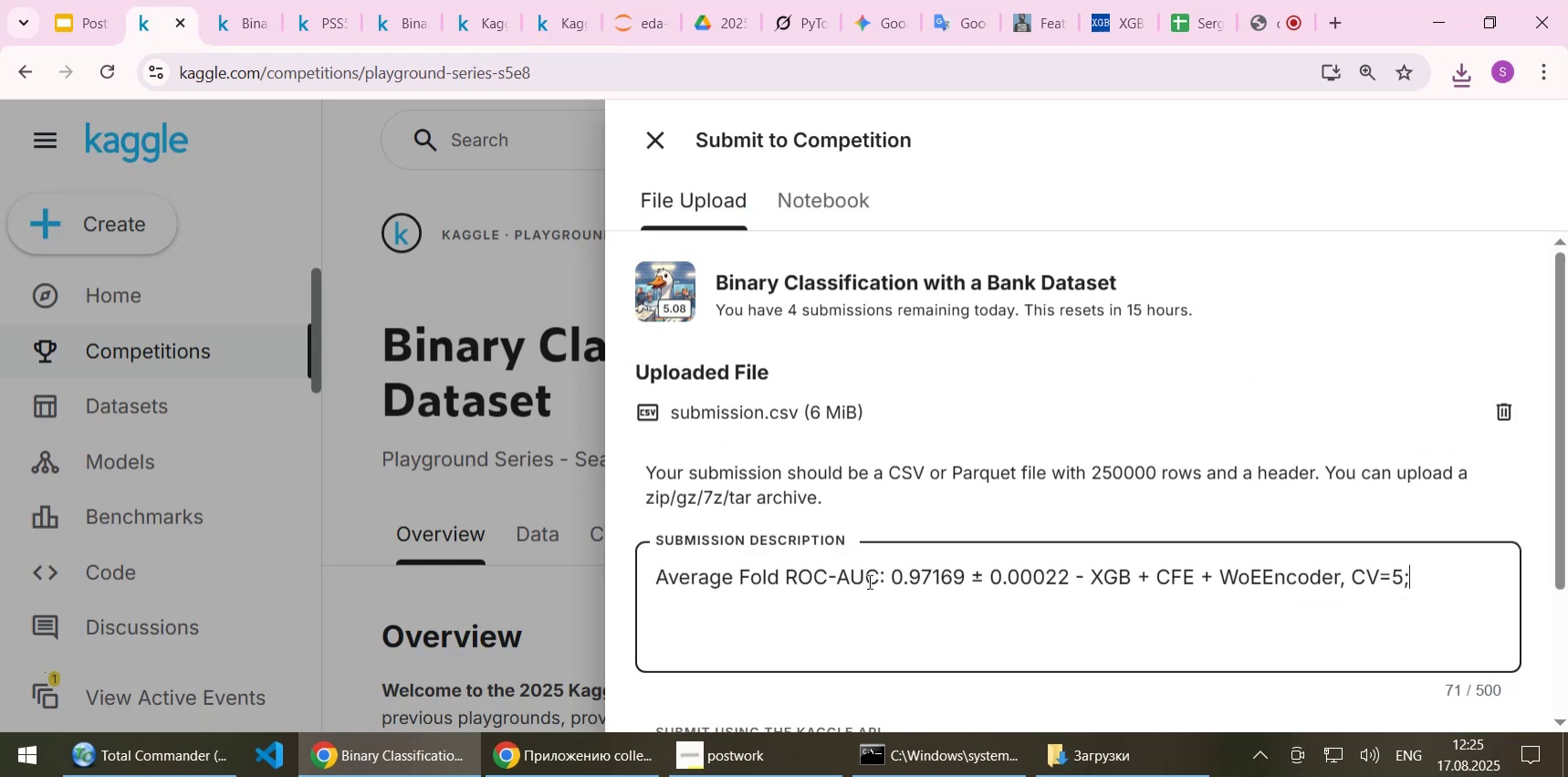 
scroll: coordinate [1401, 530], scroll_direction: down, amount: 4.0
 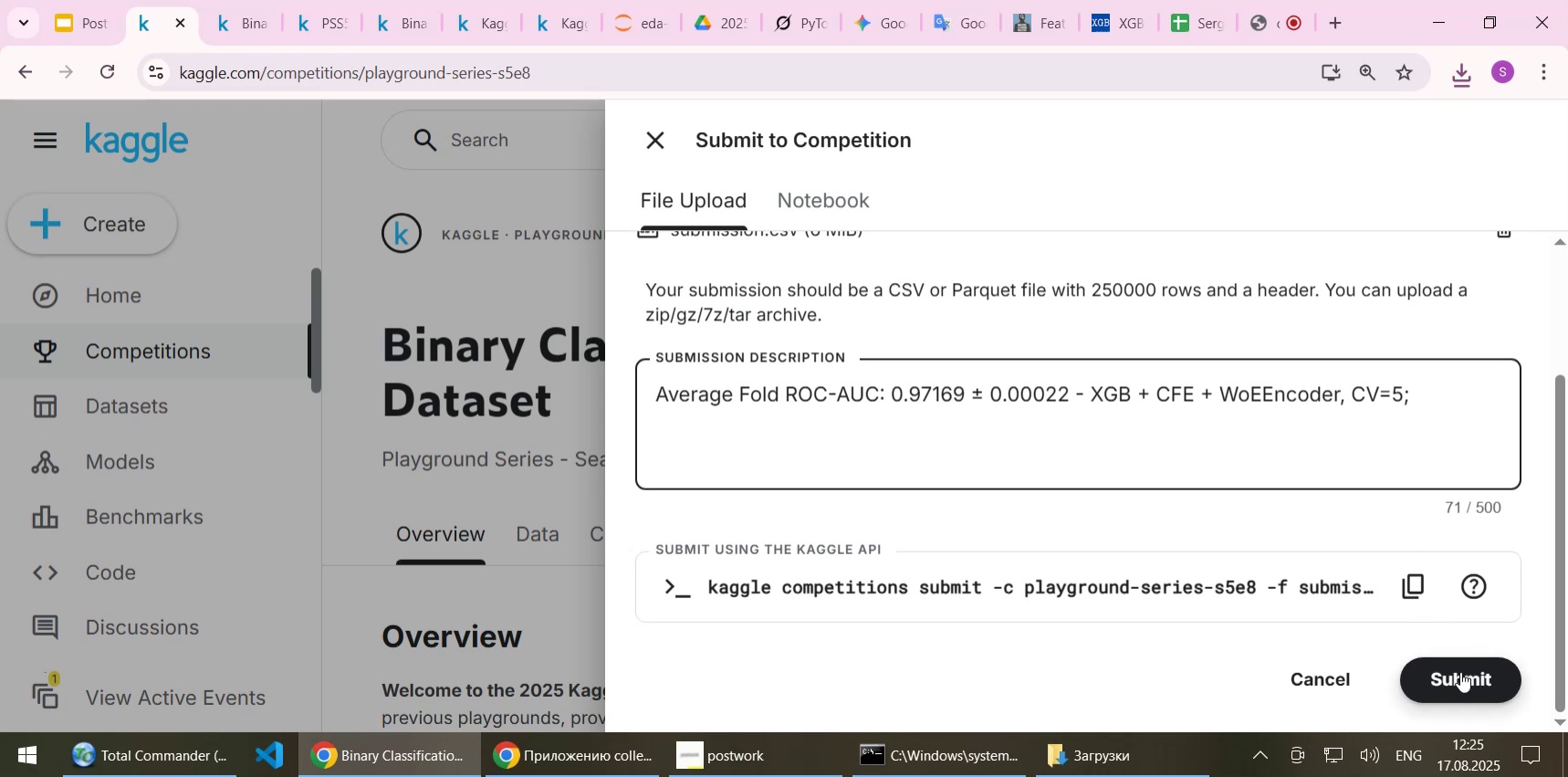 
left_click([1460, 671])
 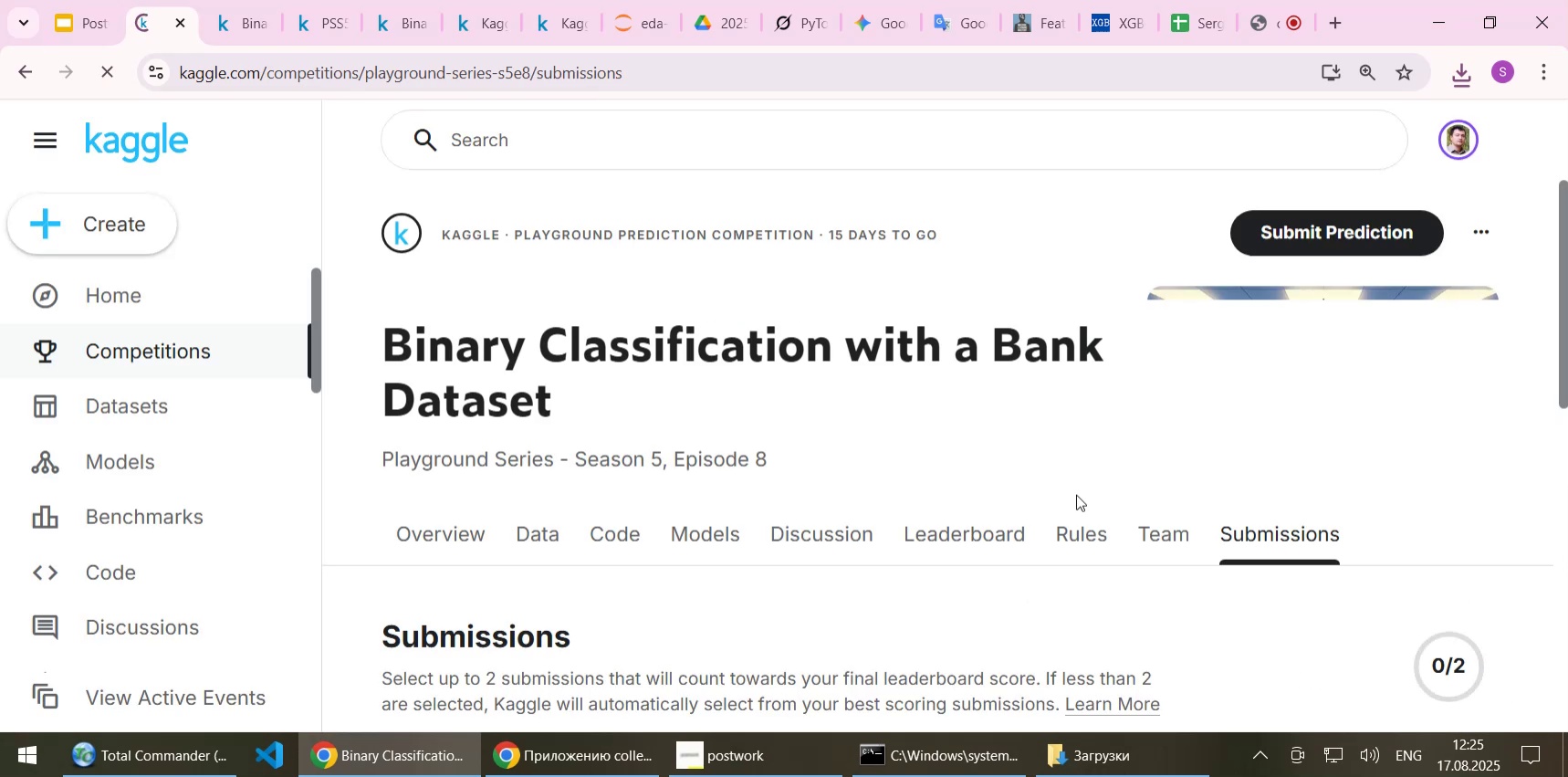 
wait(6.21)
 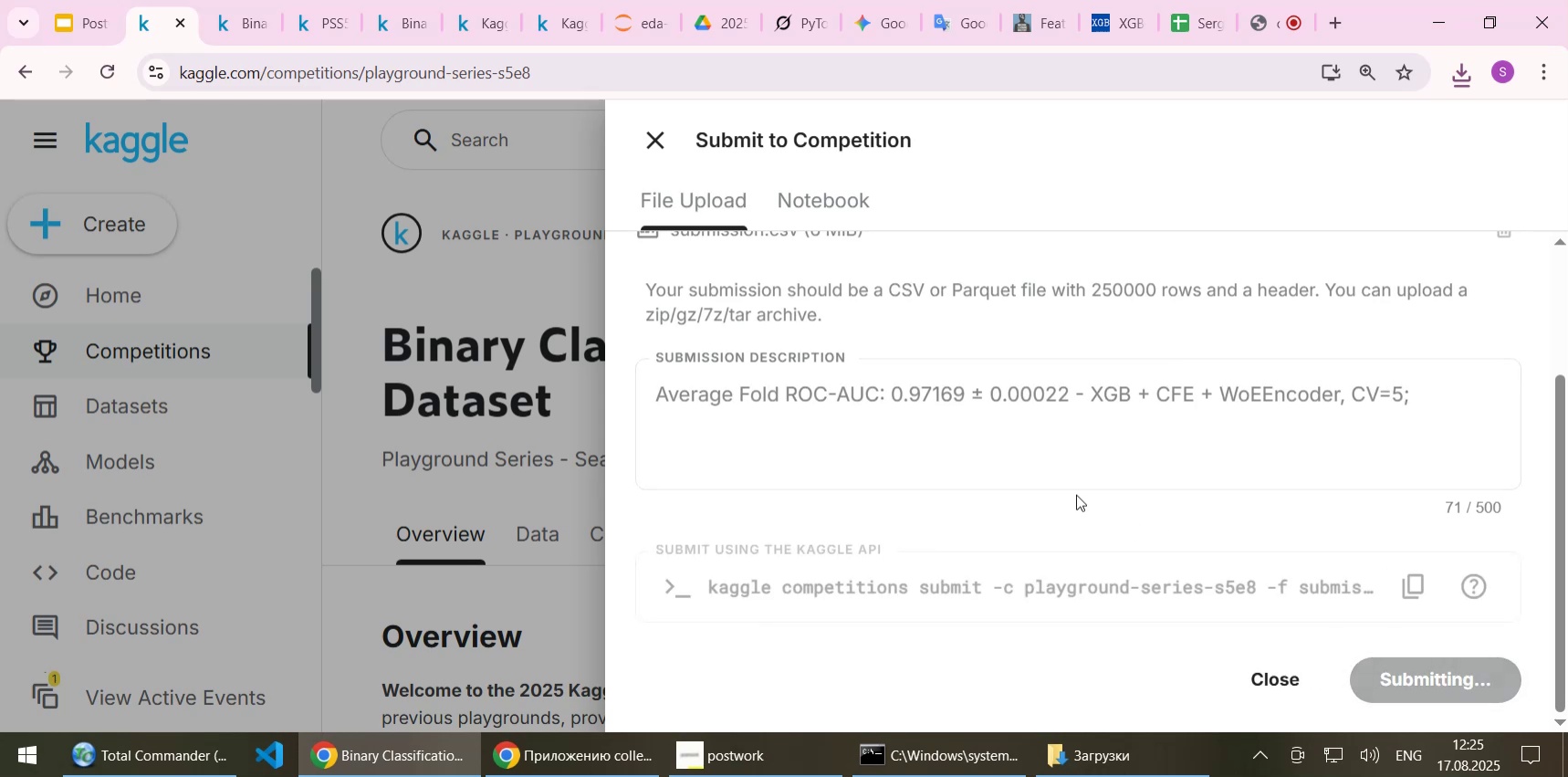 
scroll: coordinate [1077, 466], scroll_direction: down, amount: 3.0
 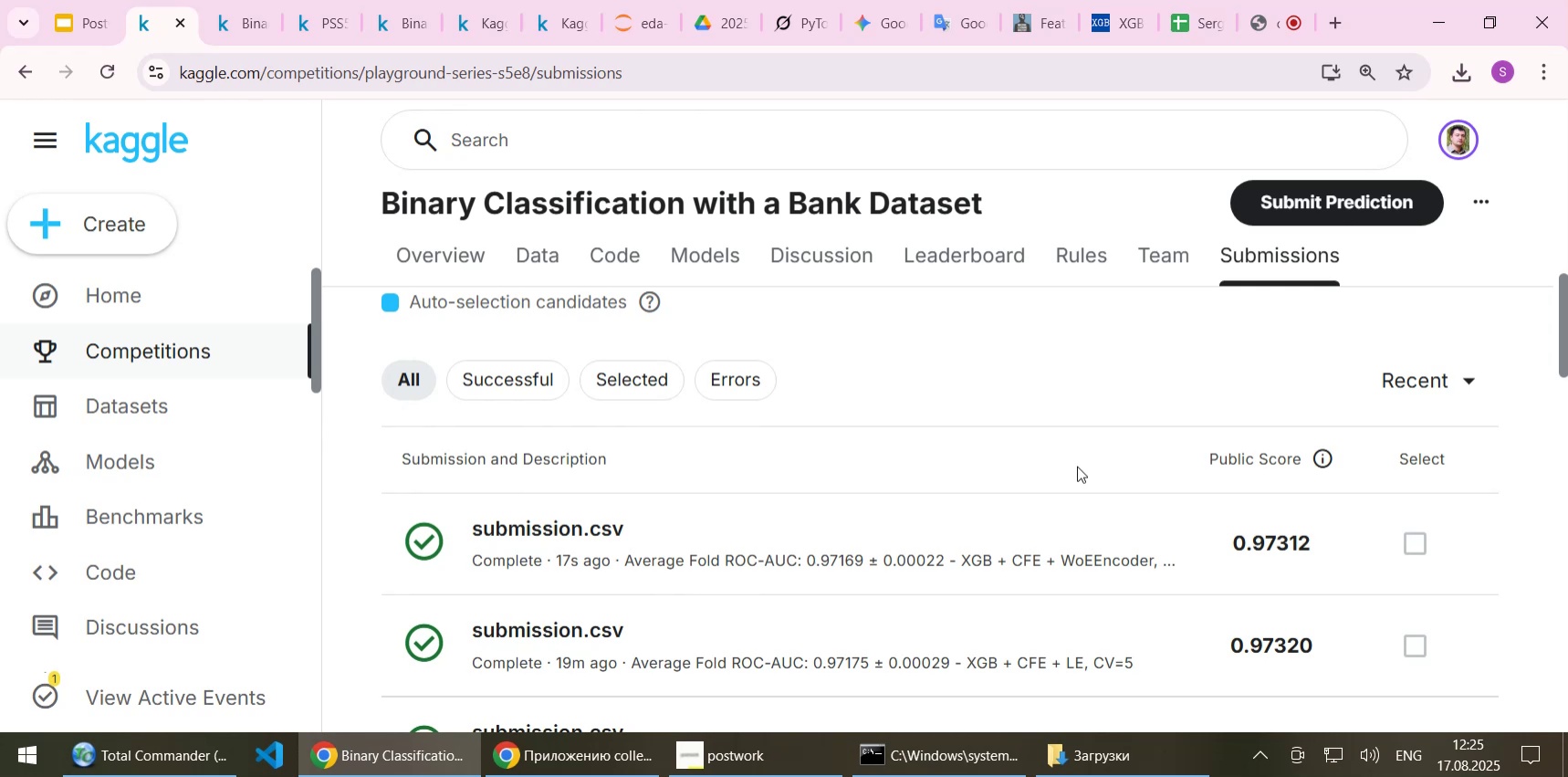 
wait(17.67)
 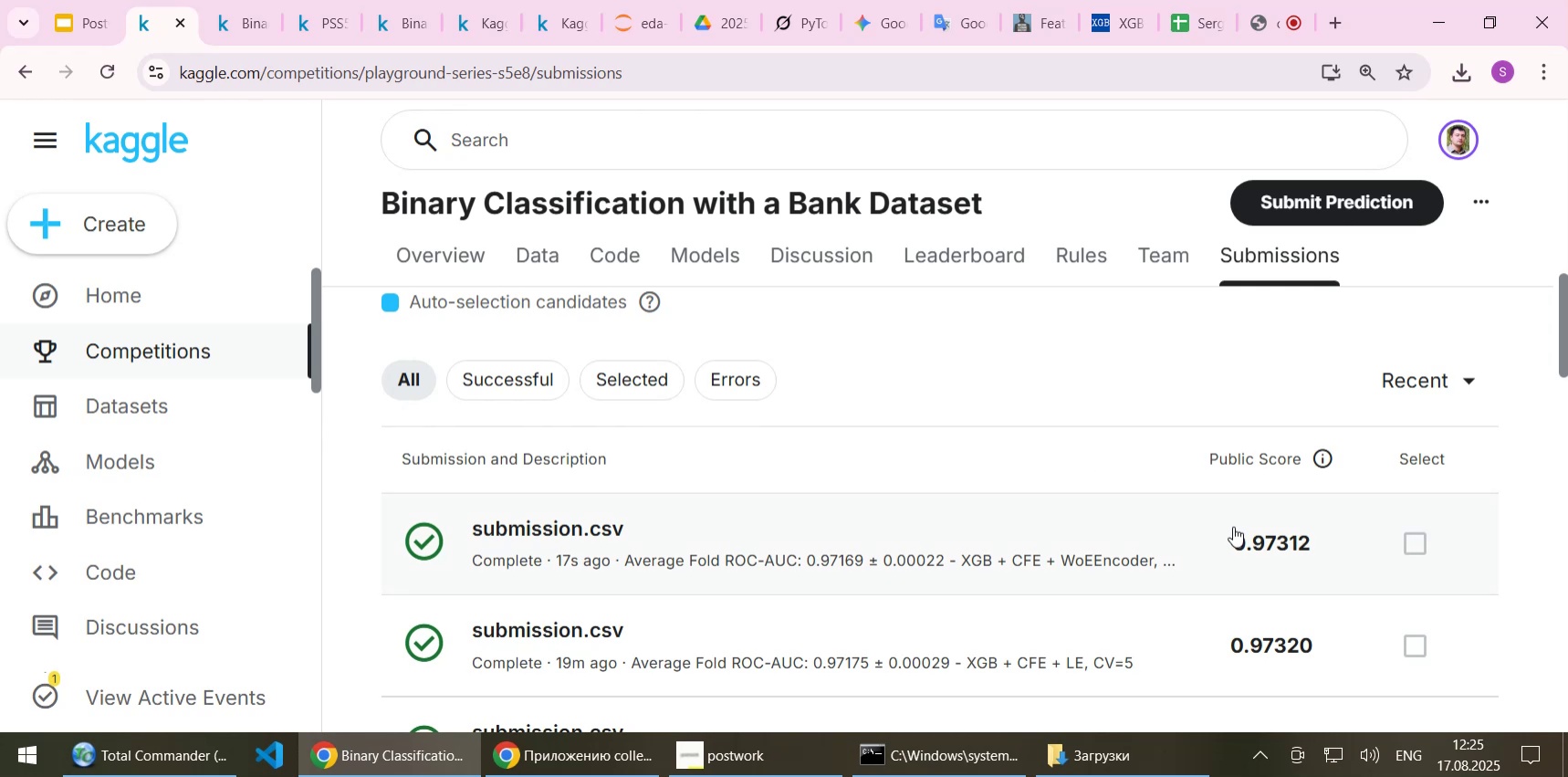 
key(Control+C)
 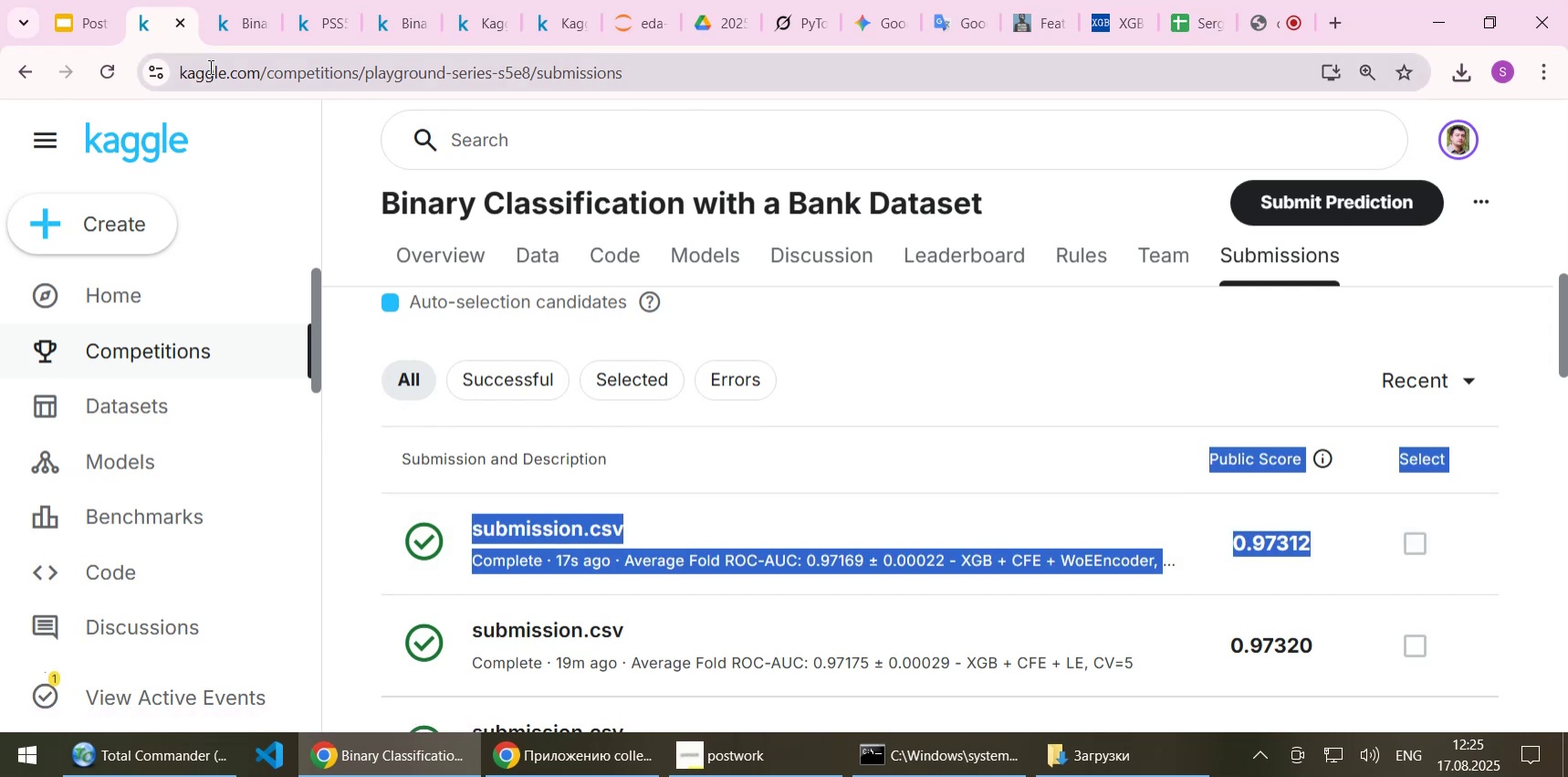 
mouse_move([109, 40])
 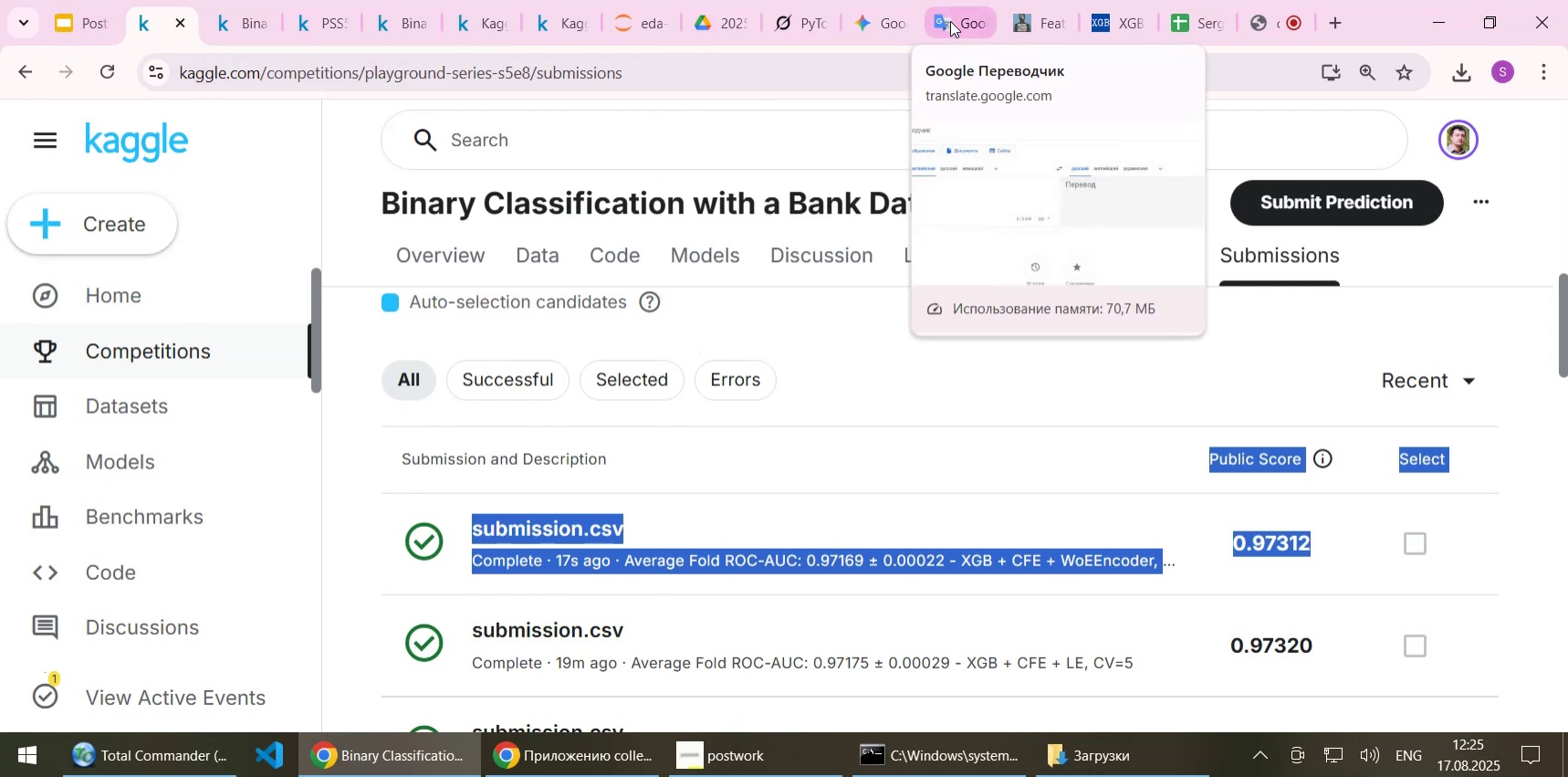 
left_click([958, 18])
 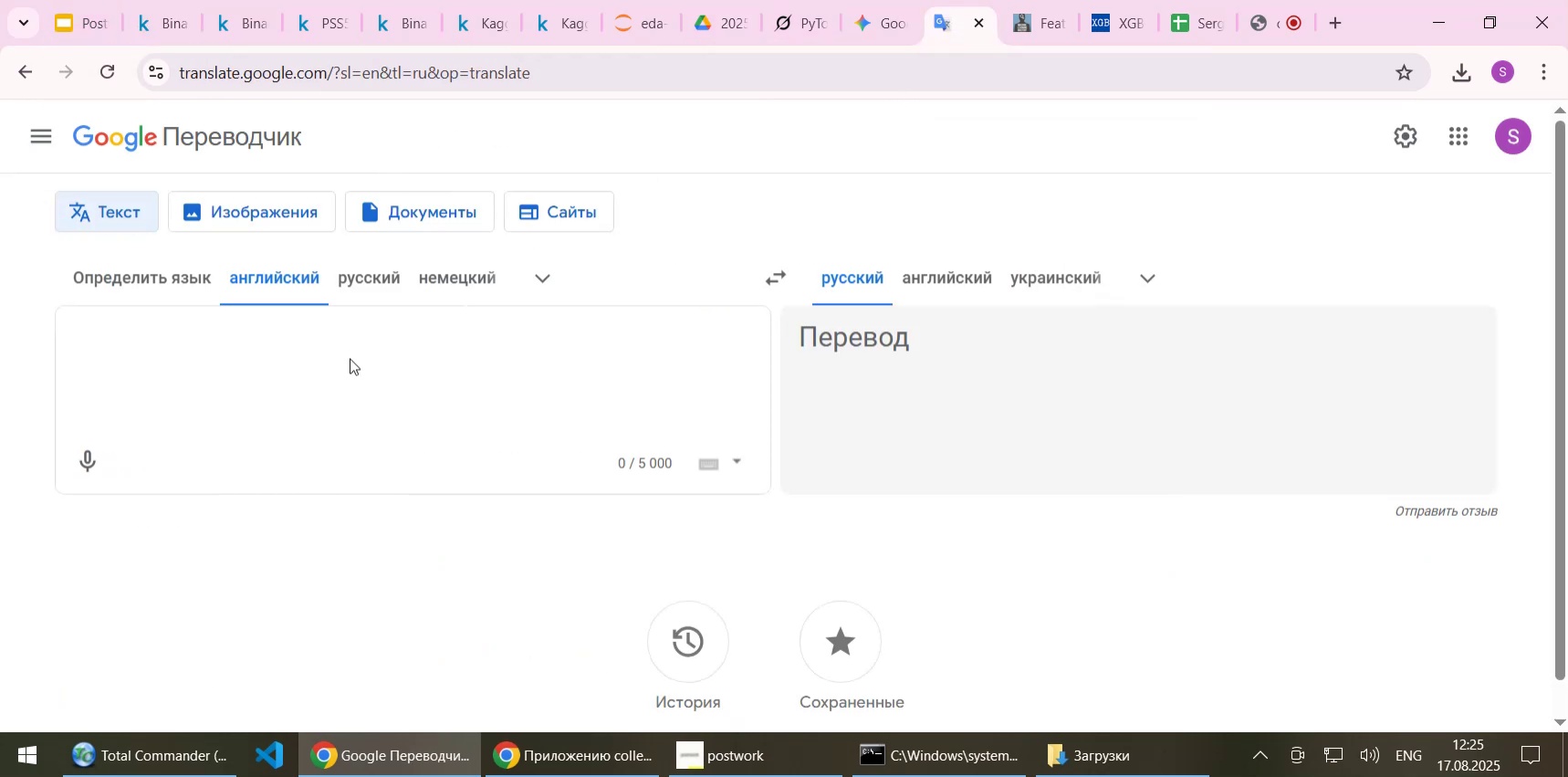 
left_click([350, 358])
 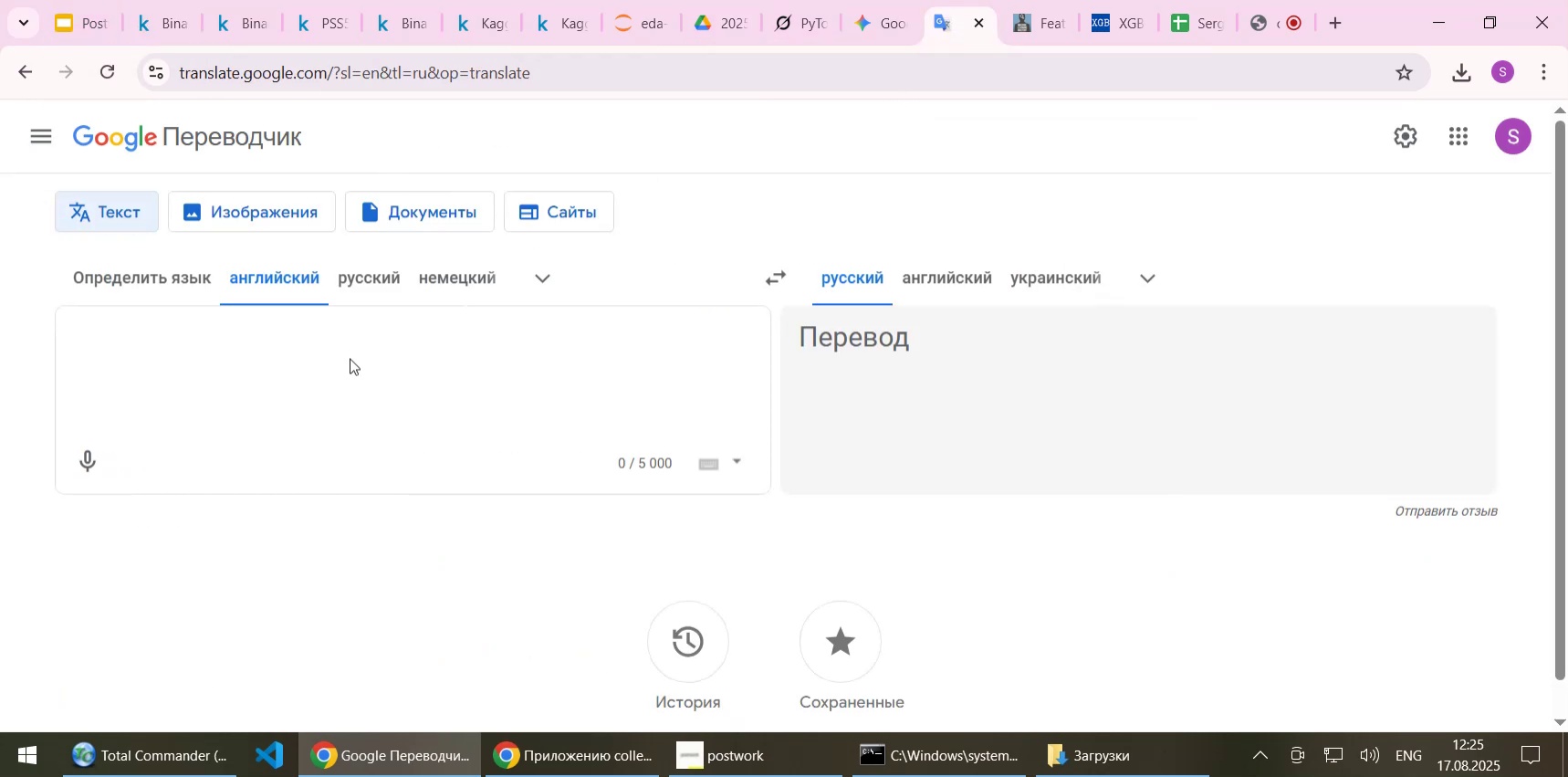 
key(Control+V)
 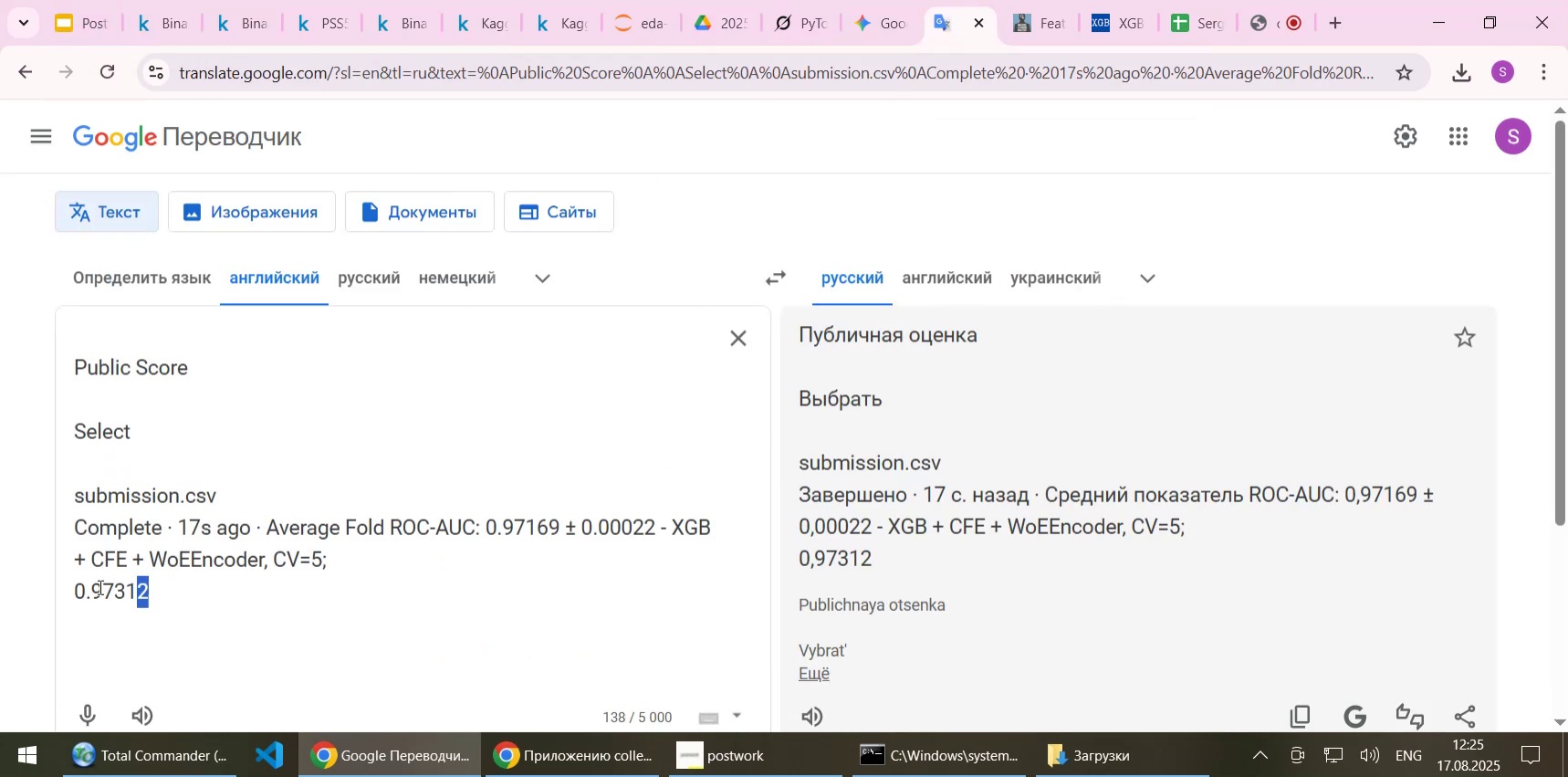 
key(Control+C)
 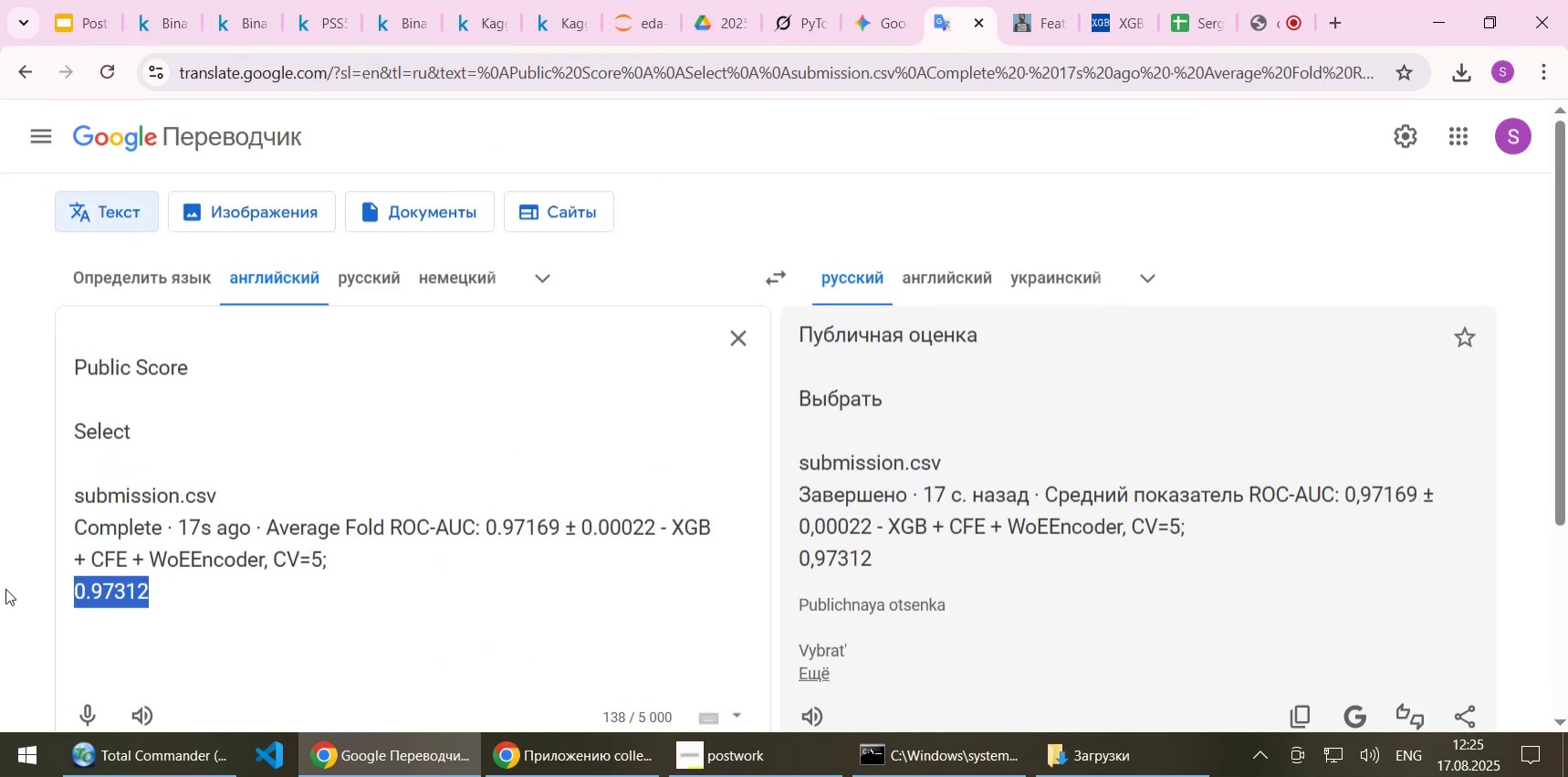 
key(Control+ControlLeft)
 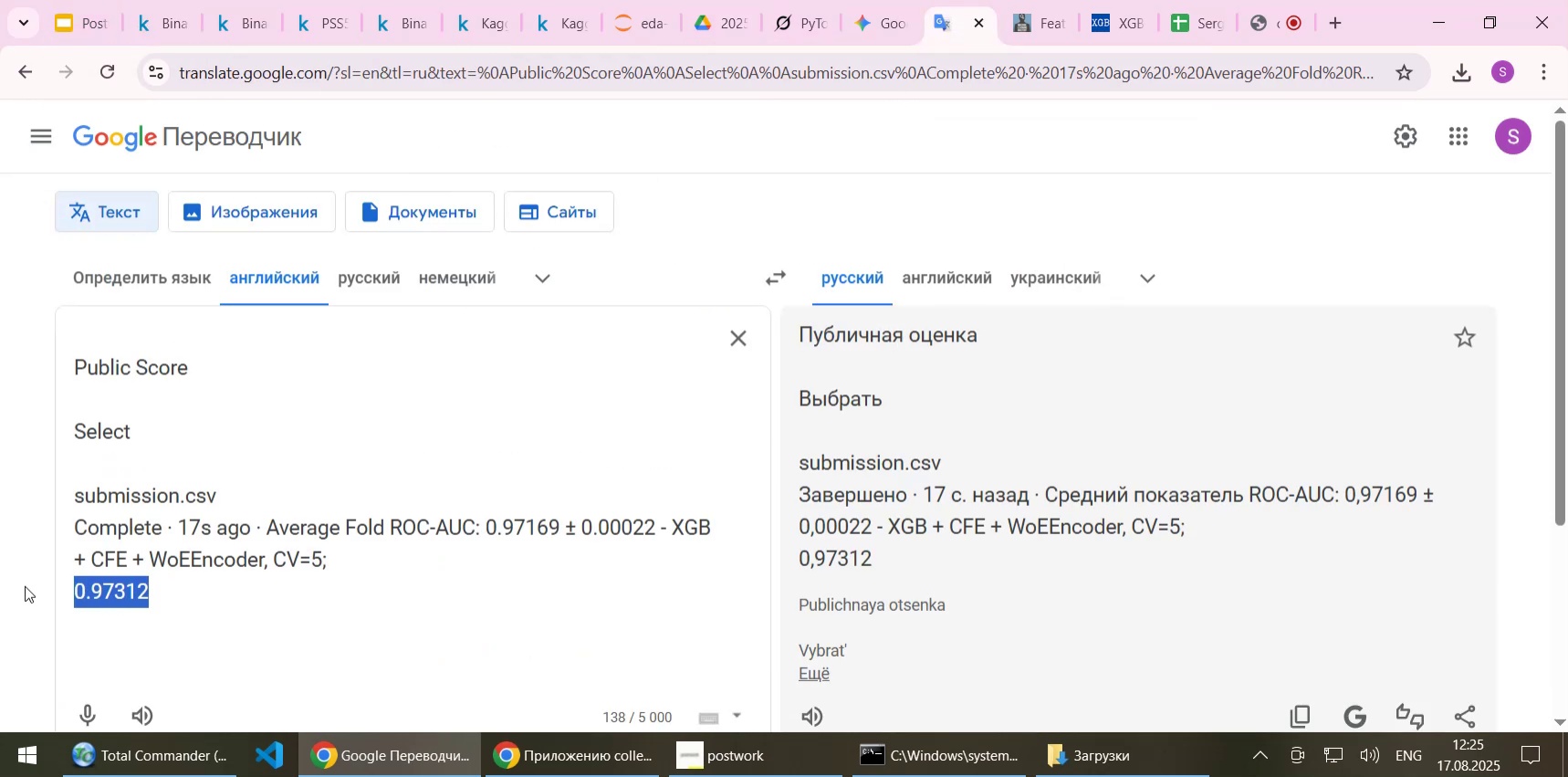 
key(Control+A)
 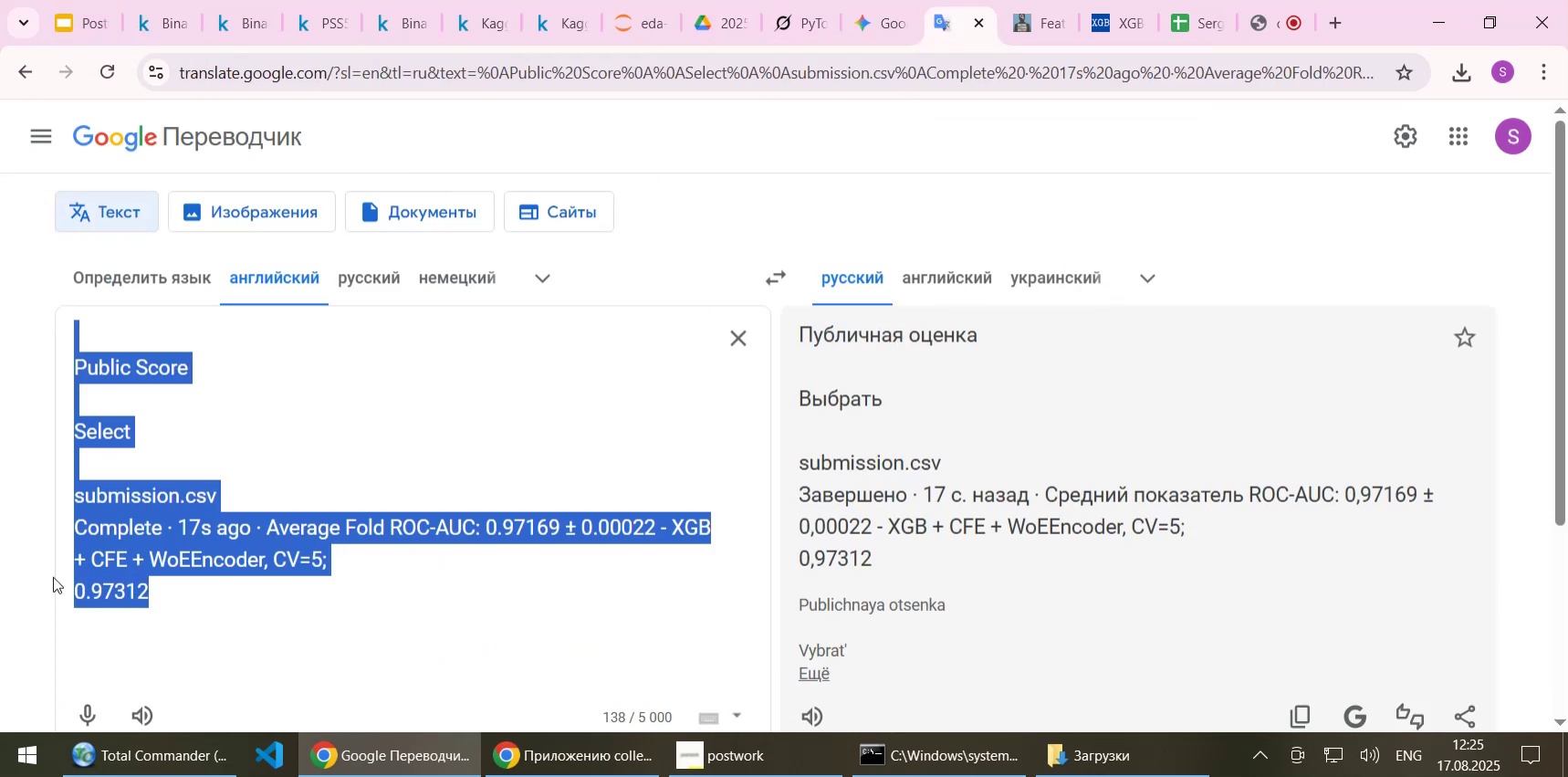 
key(Delete)
 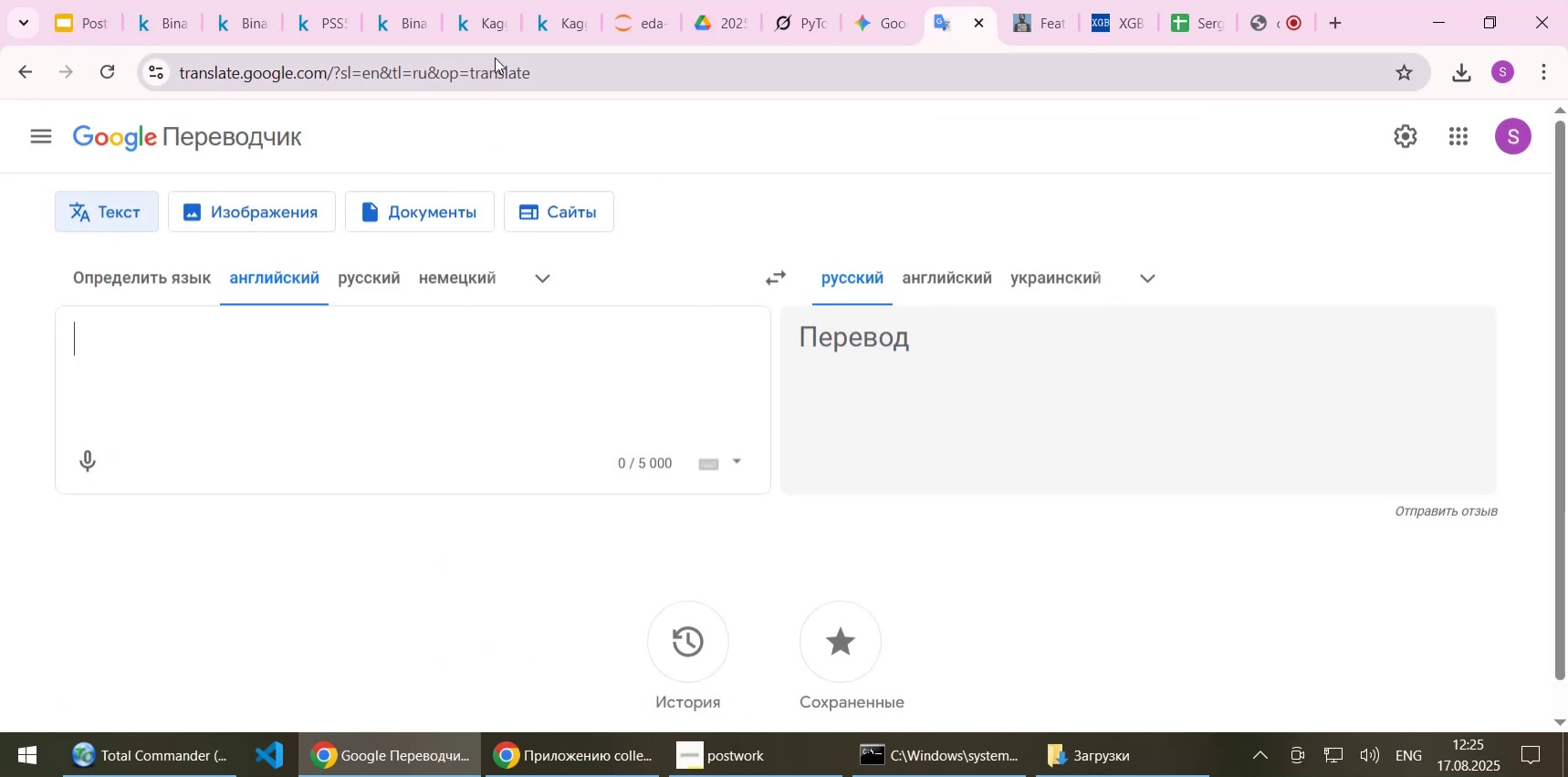 
left_click([549, 21])
 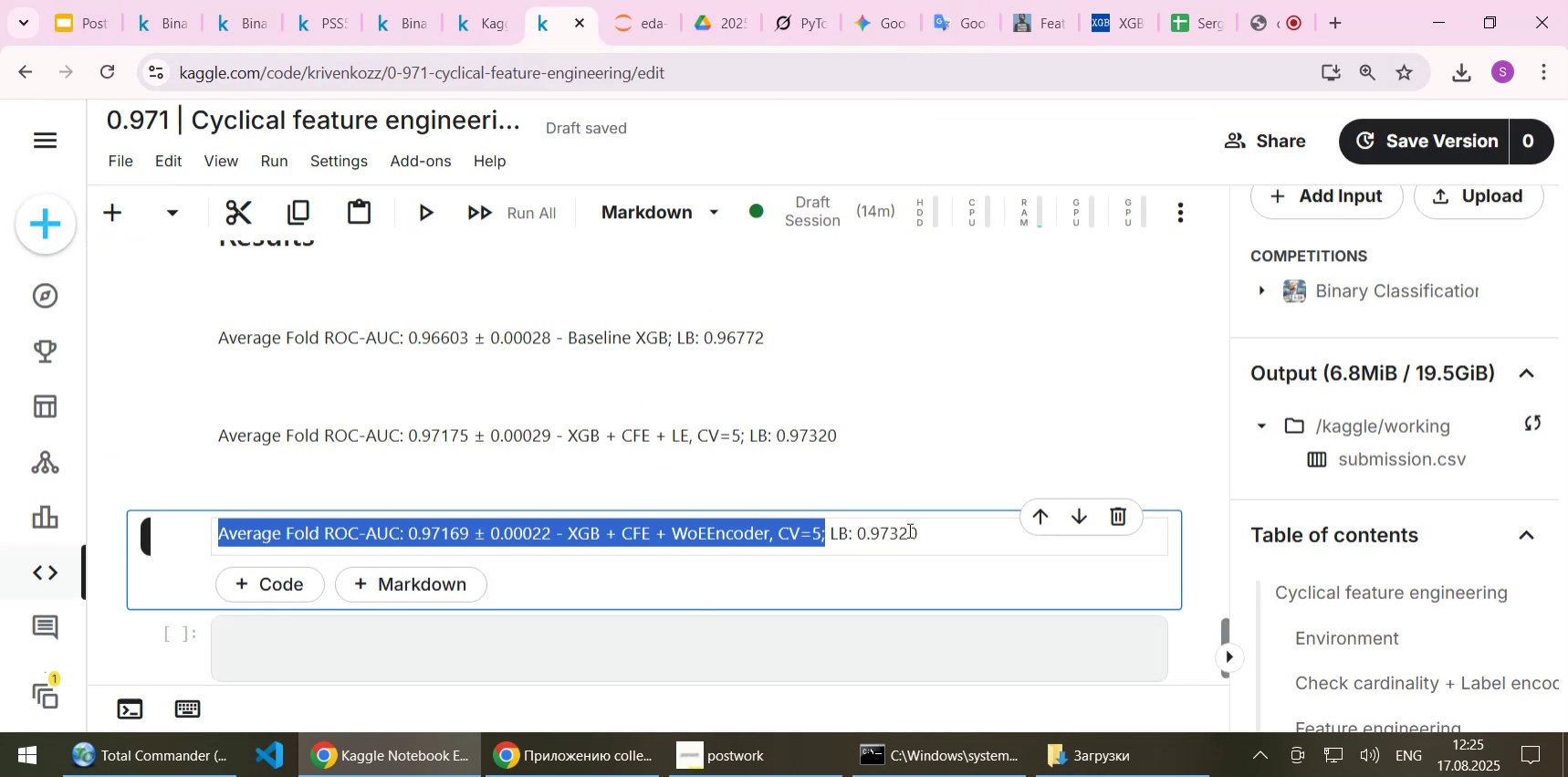 
left_click([900, 532])
 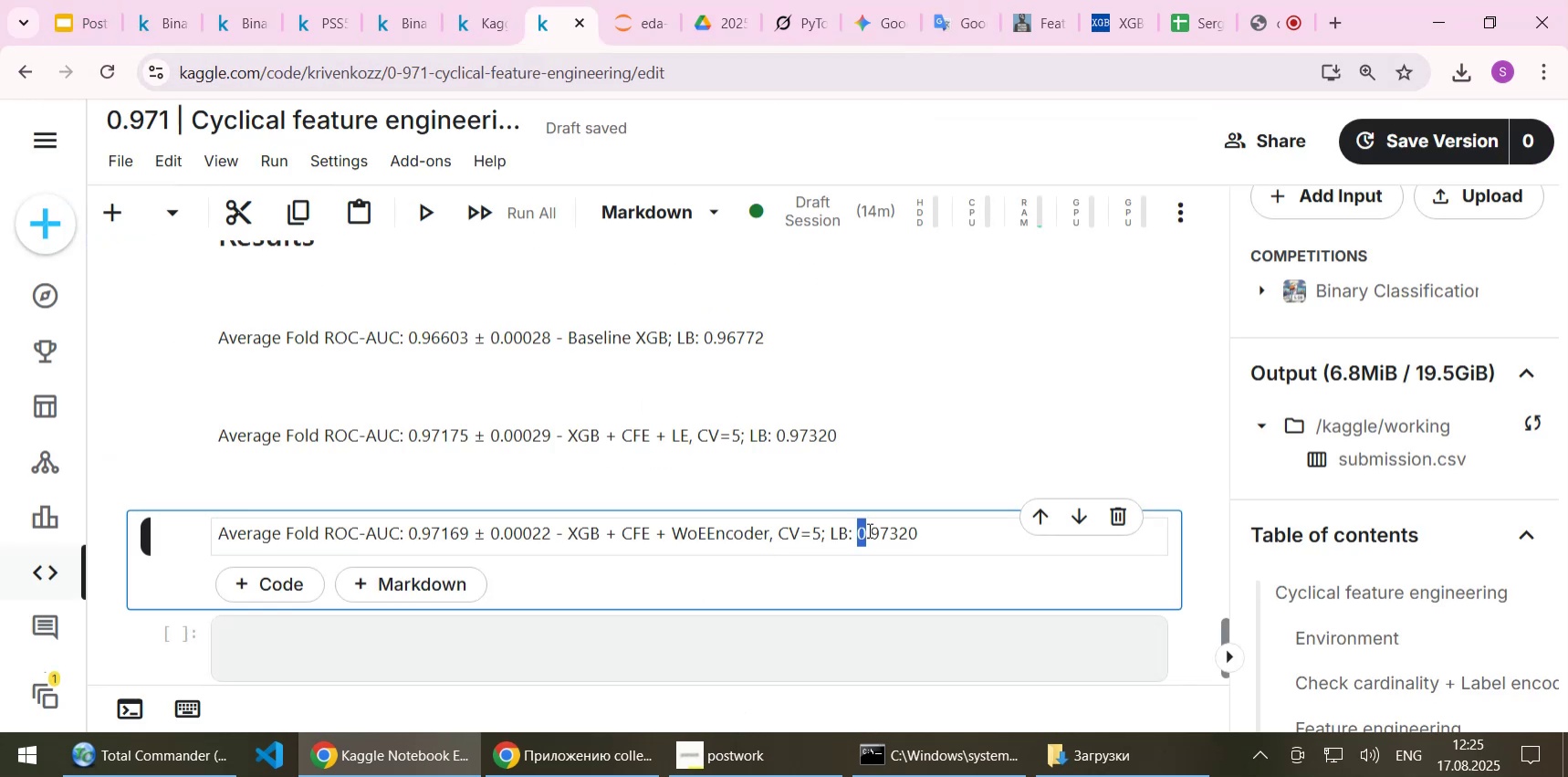 
hold_key(key=ControlLeft, duration=0.3)
 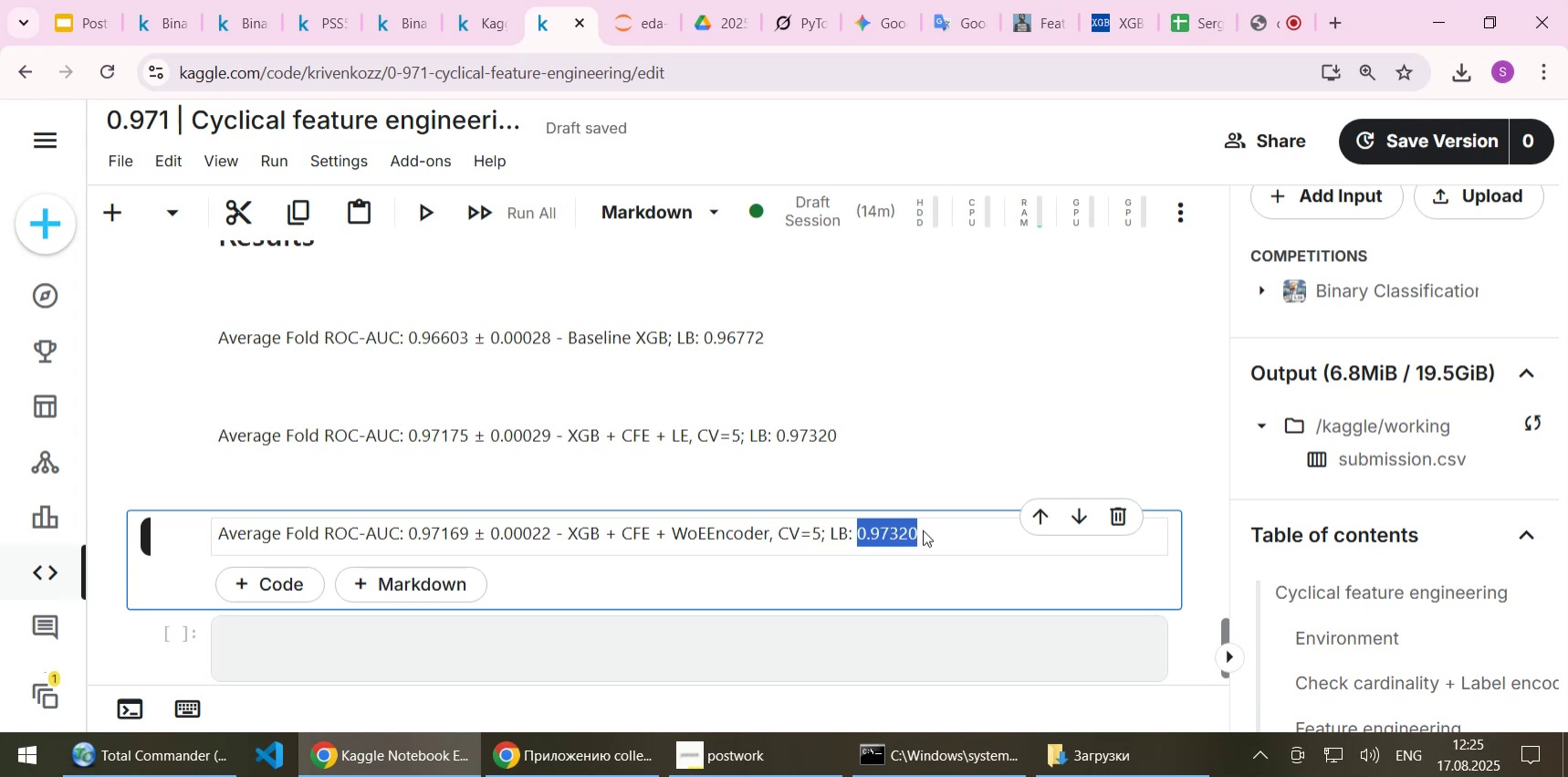 
key(Control+ControlLeft)
 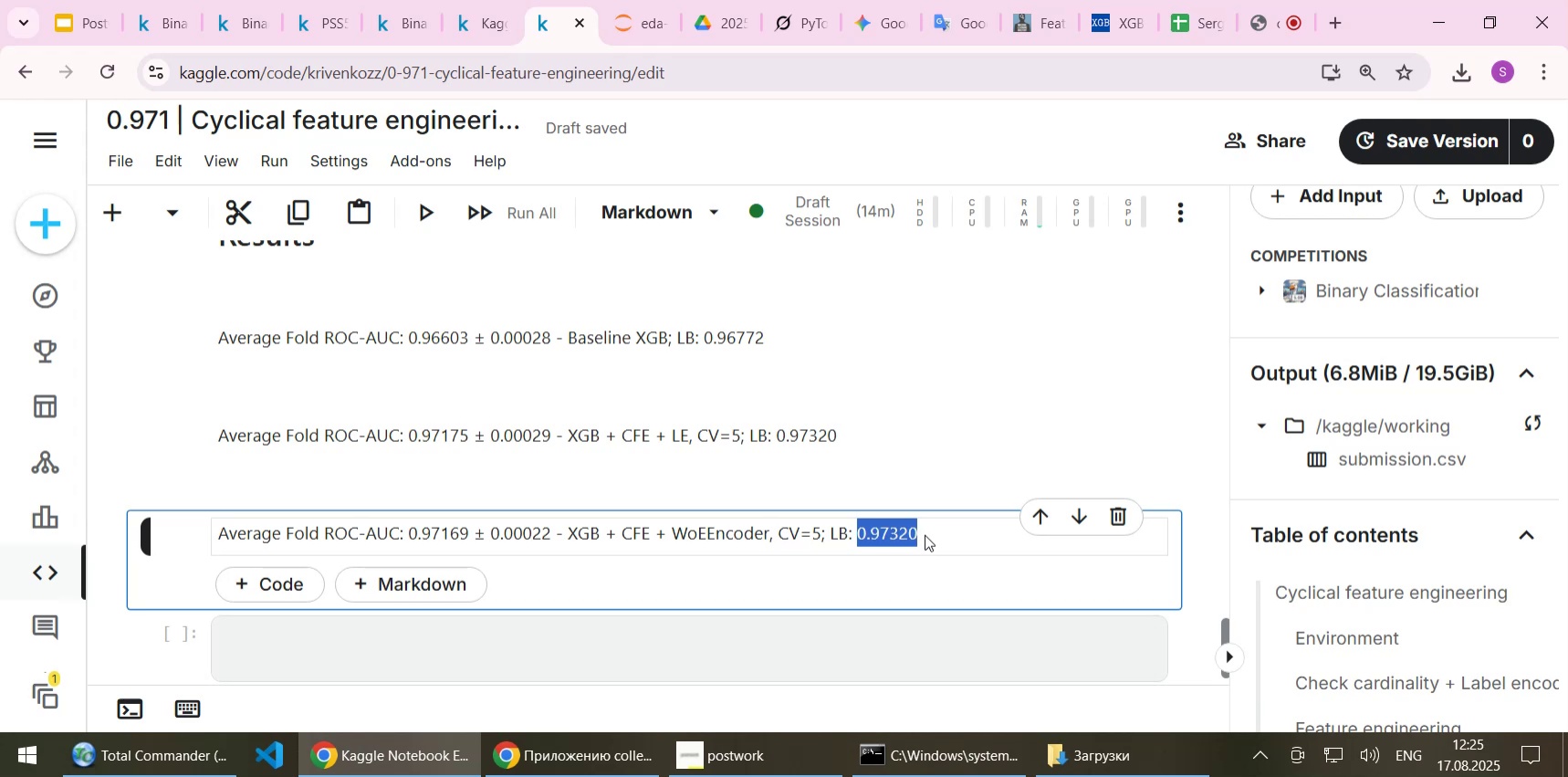 
key(Control+V)
 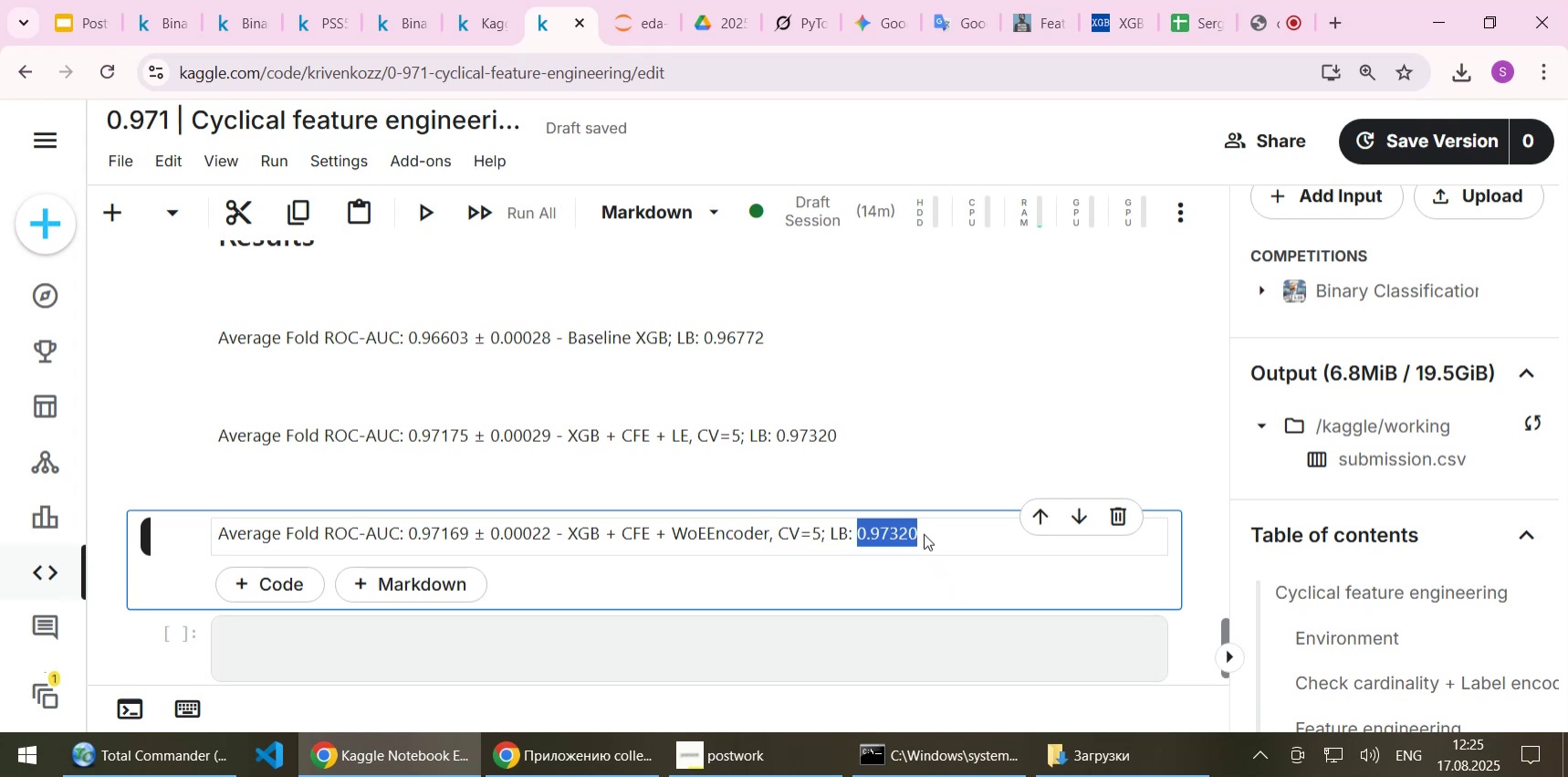 
double_click([923, 530])
 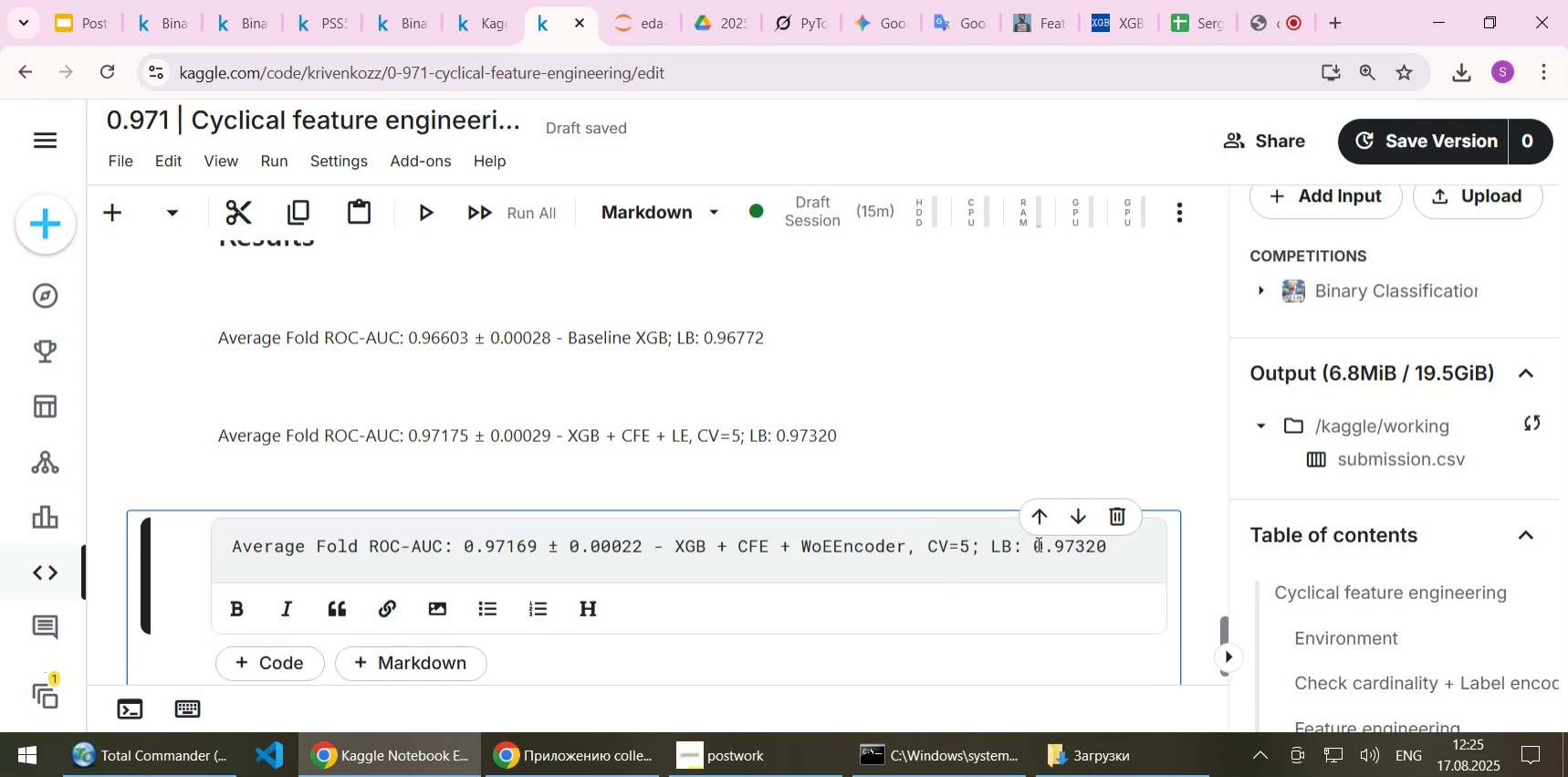 
key(Control+ControlLeft)
 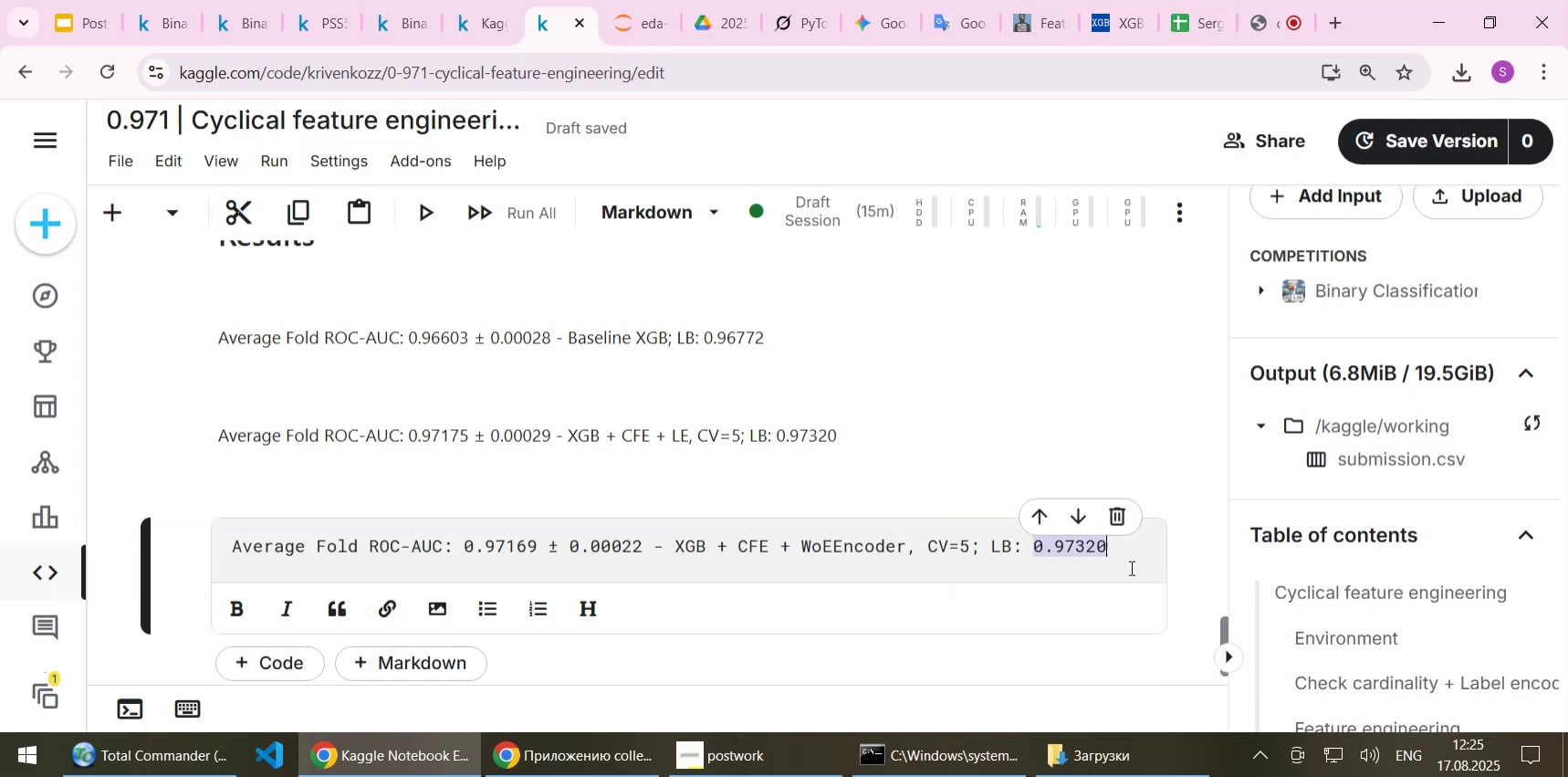 
key(Control+V)
 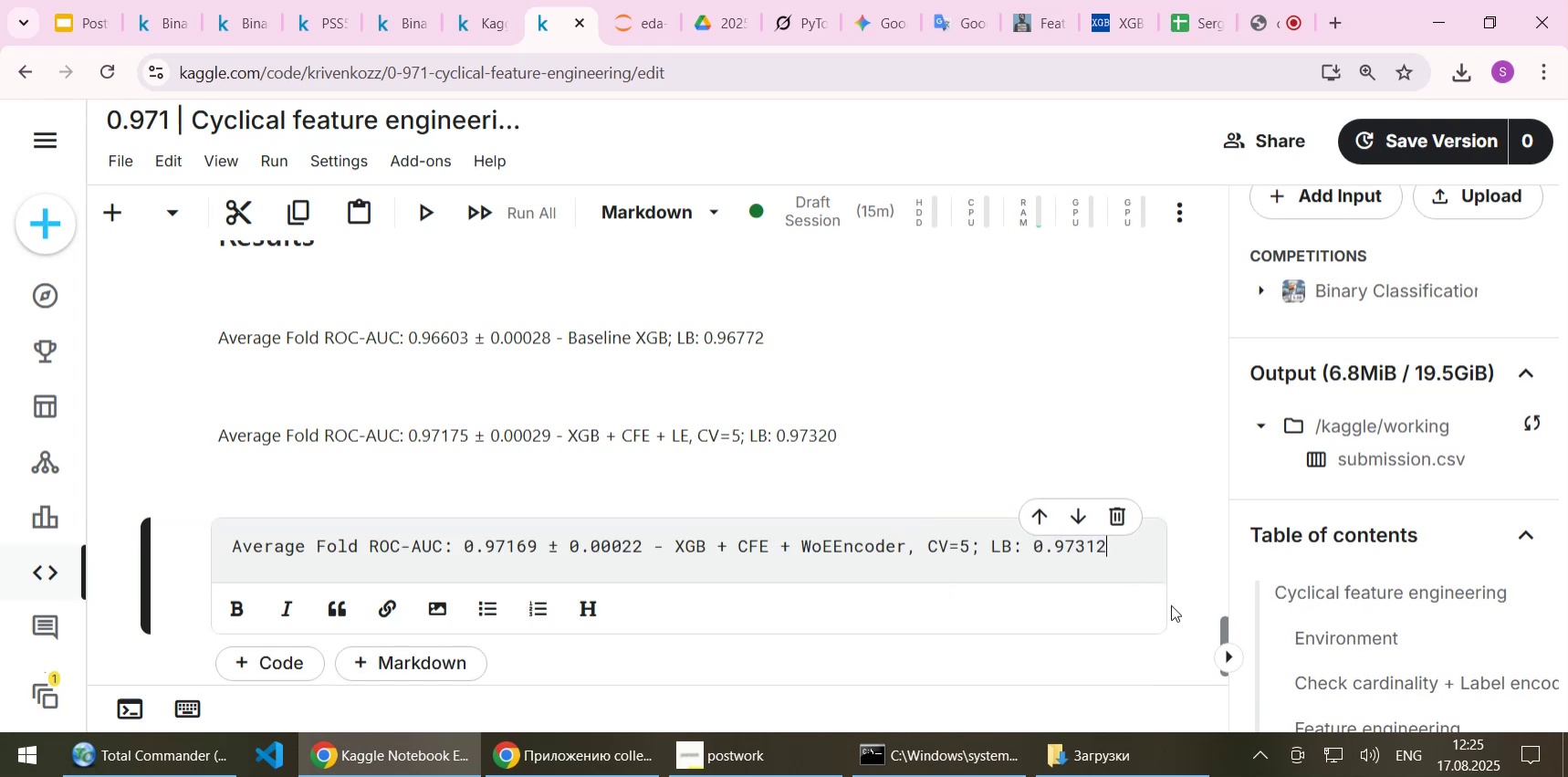 
key(Shift+Enter)
 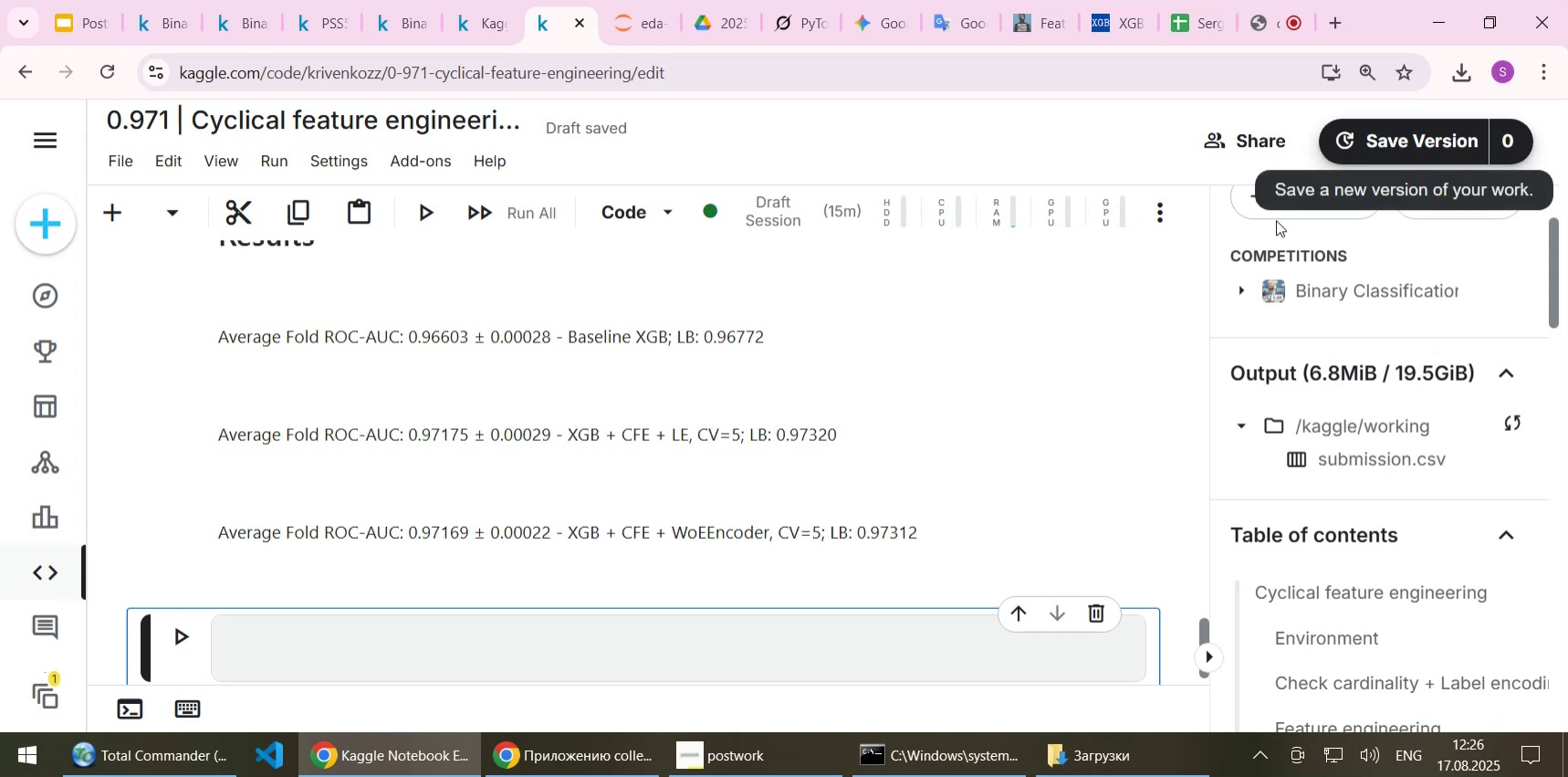 
wait(23.95)
 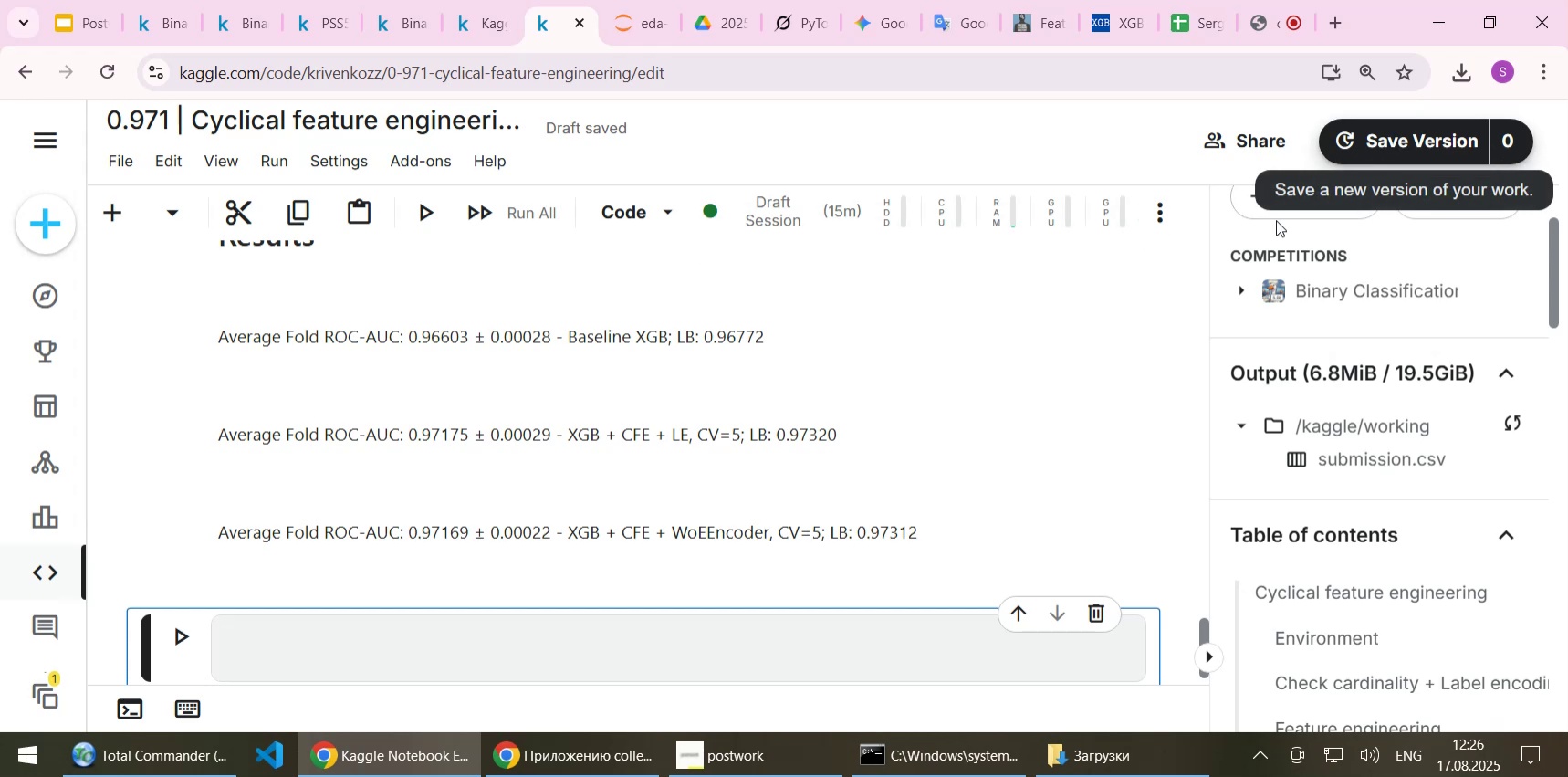 
mouse_move([1188, 593])
 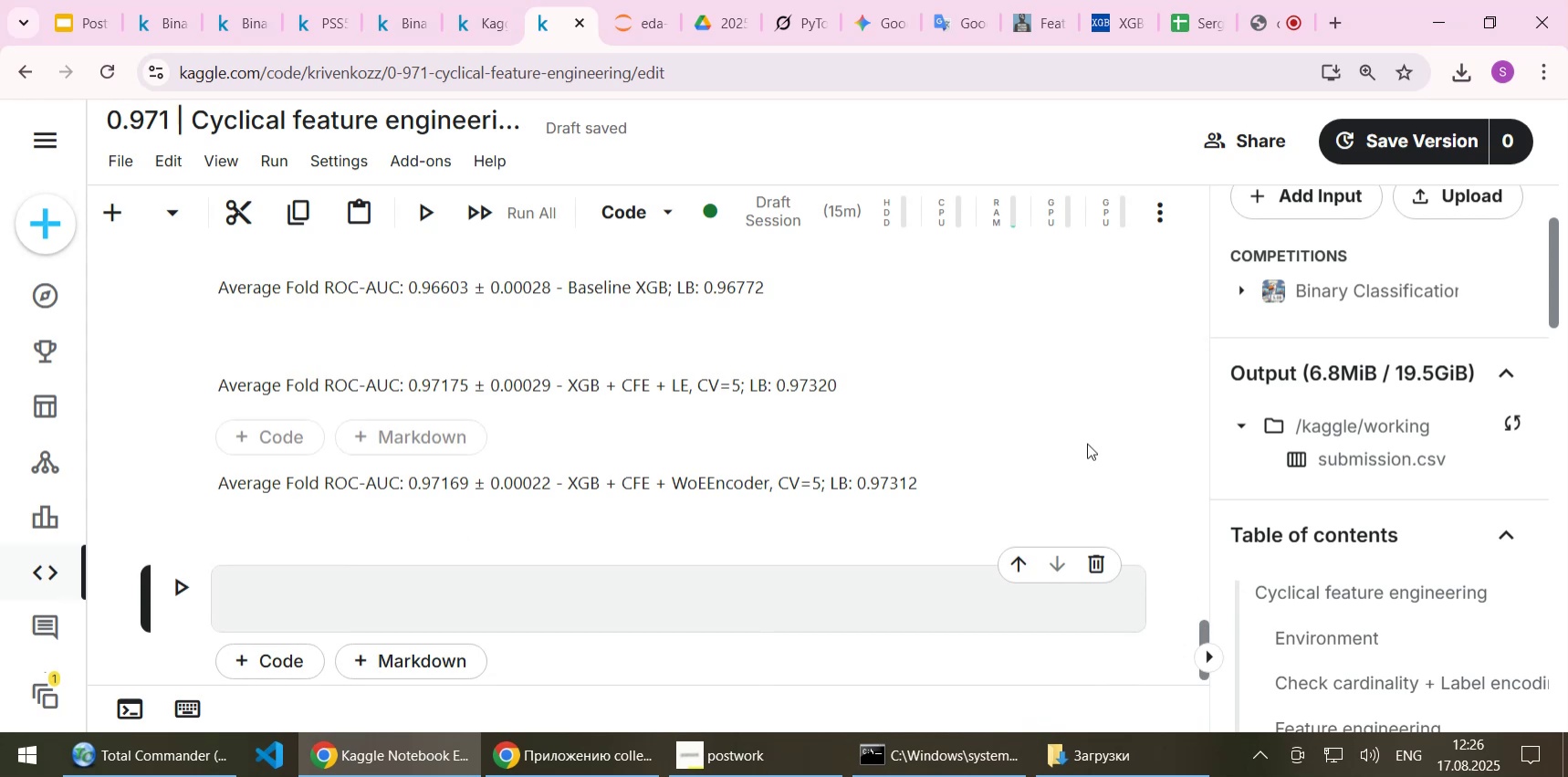 
scroll: coordinate [1087, 443], scroll_direction: none, amount: 0.0
 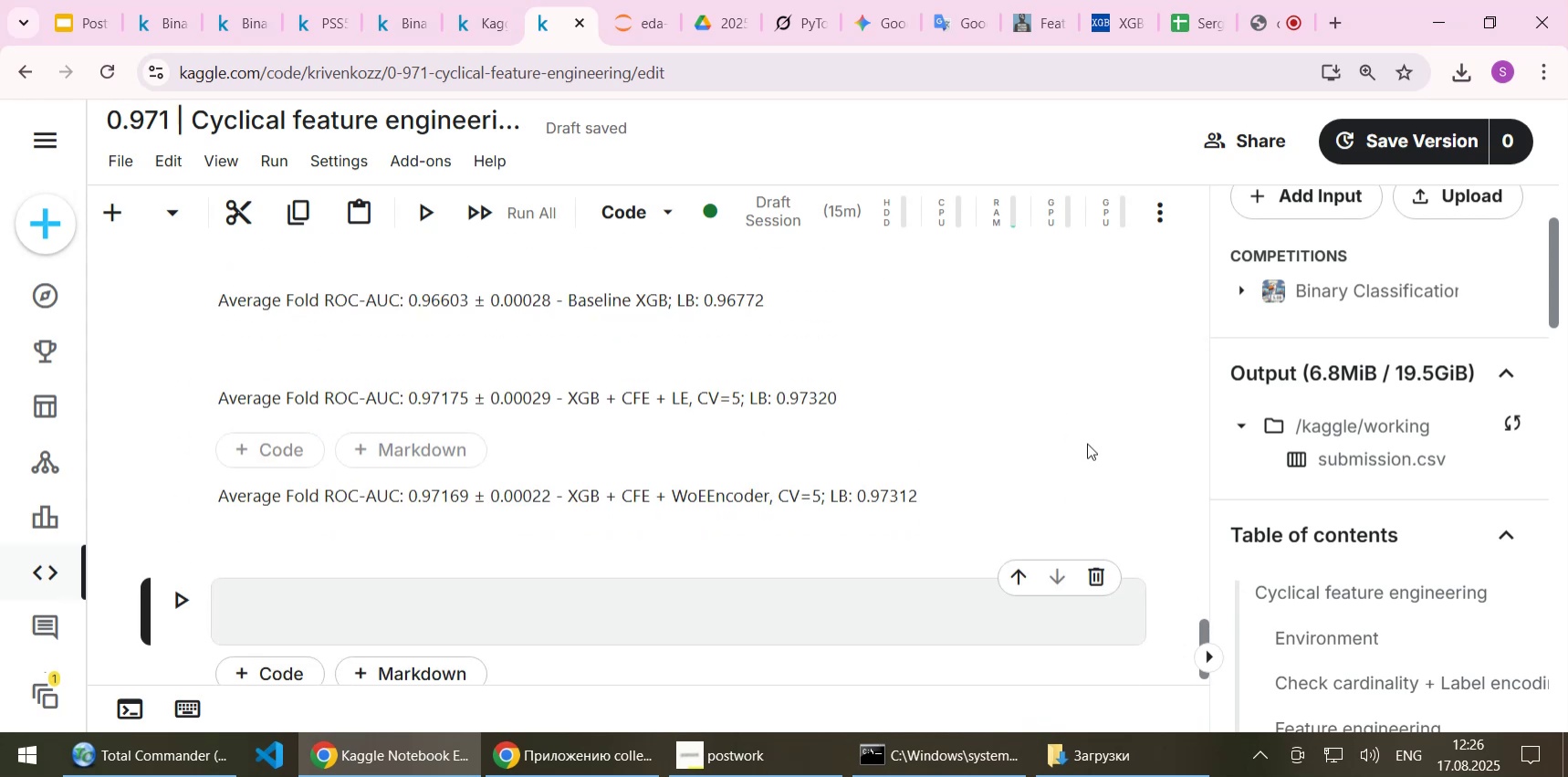 
scroll: coordinate [1087, 443], scroll_direction: up, amount: 52.0
 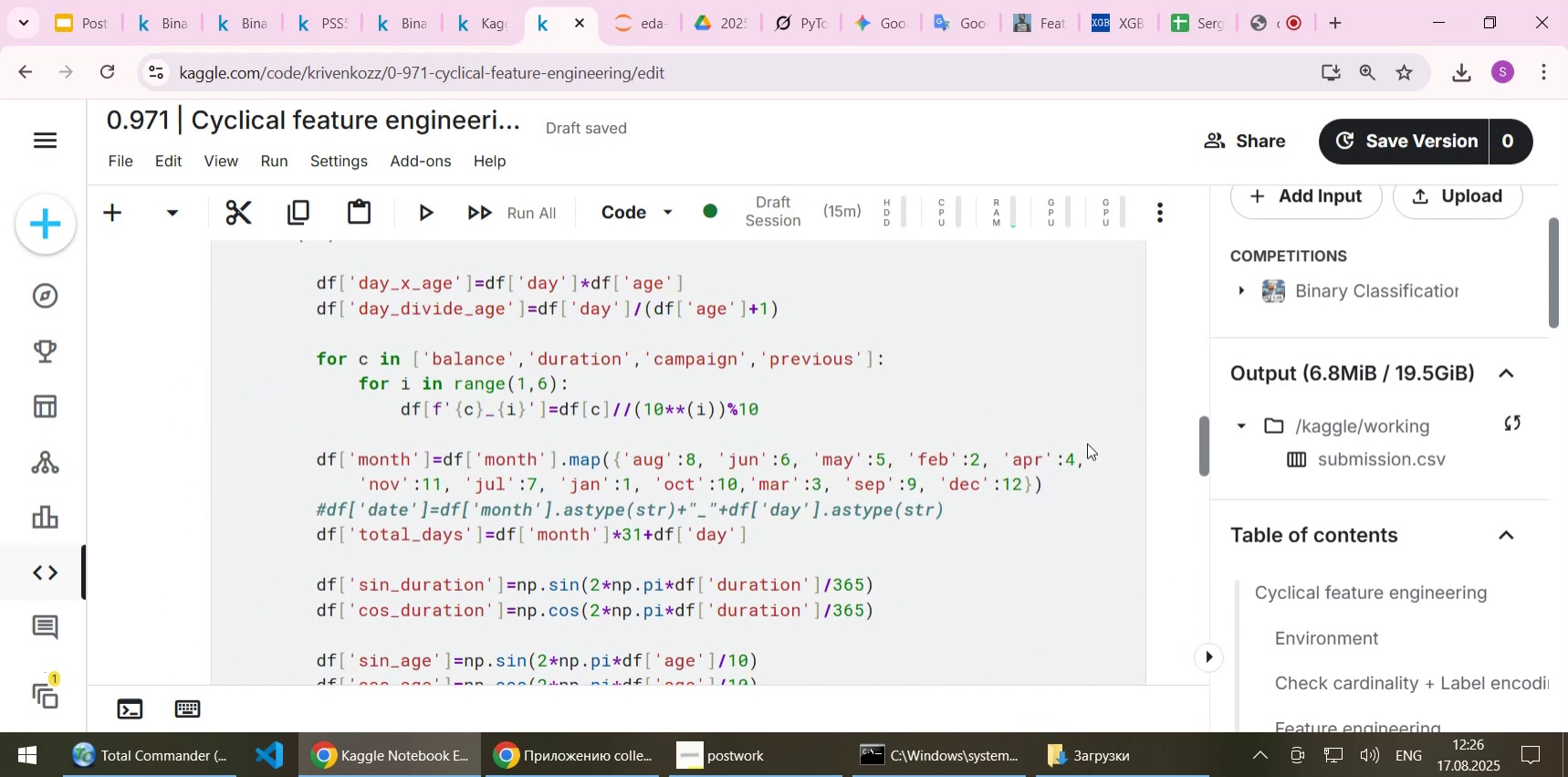 
scroll: coordinate [570, 509], scroll_direction: down, amount: 8.0
 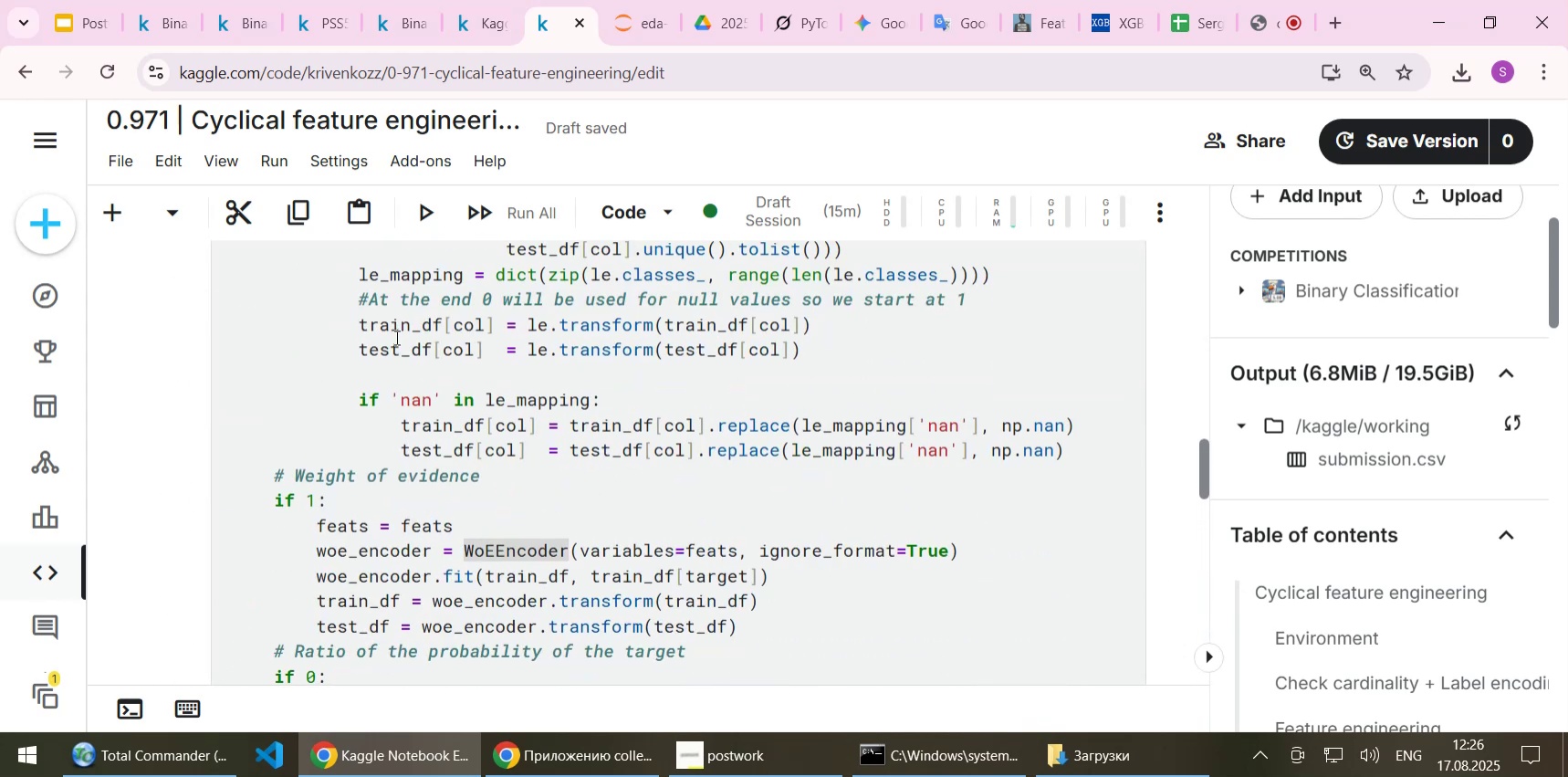 
scroll: coordinate [385, 341], scroll_direction: up, amount: 1.0
 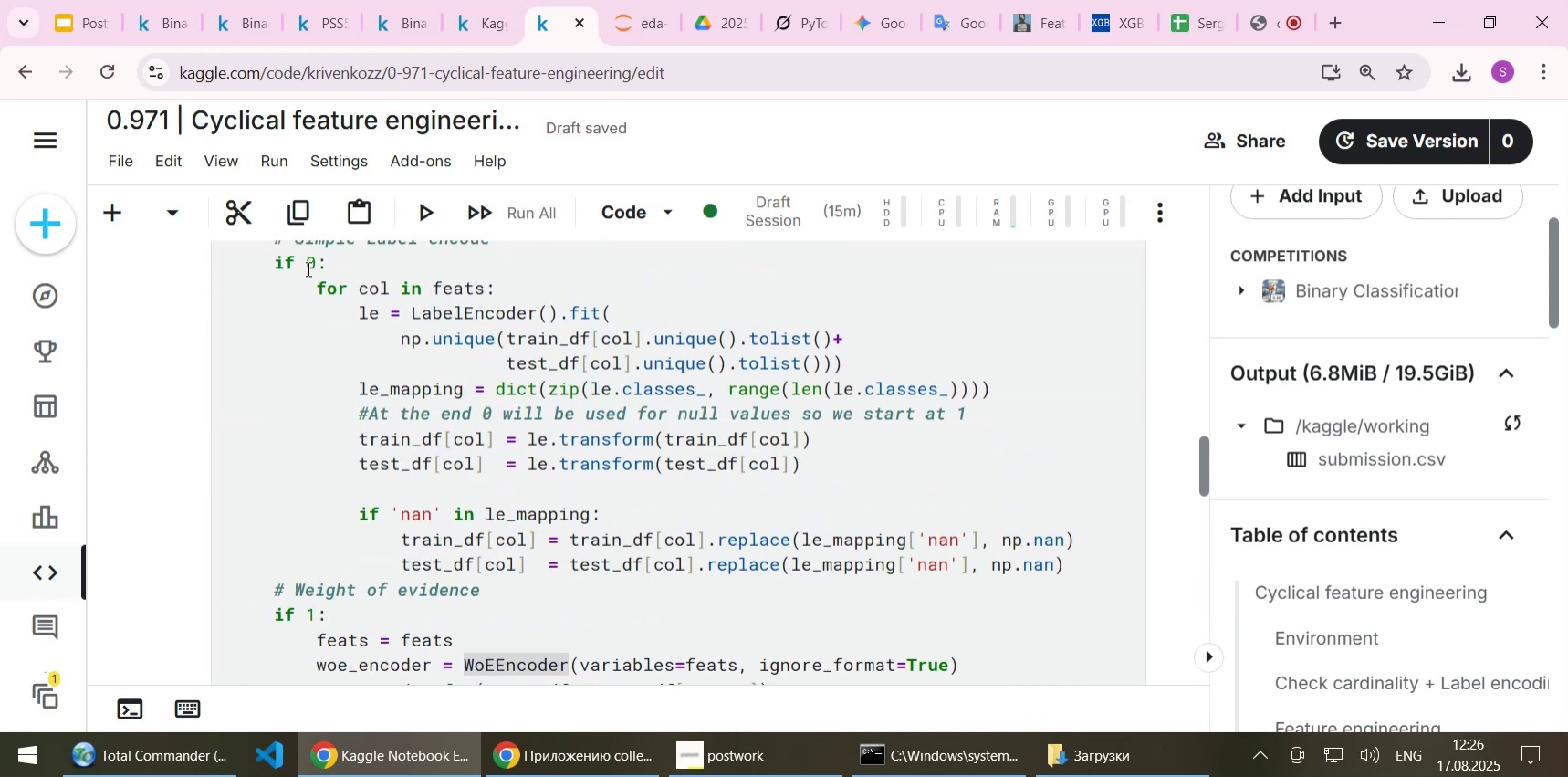 
left_click([306, 264])
 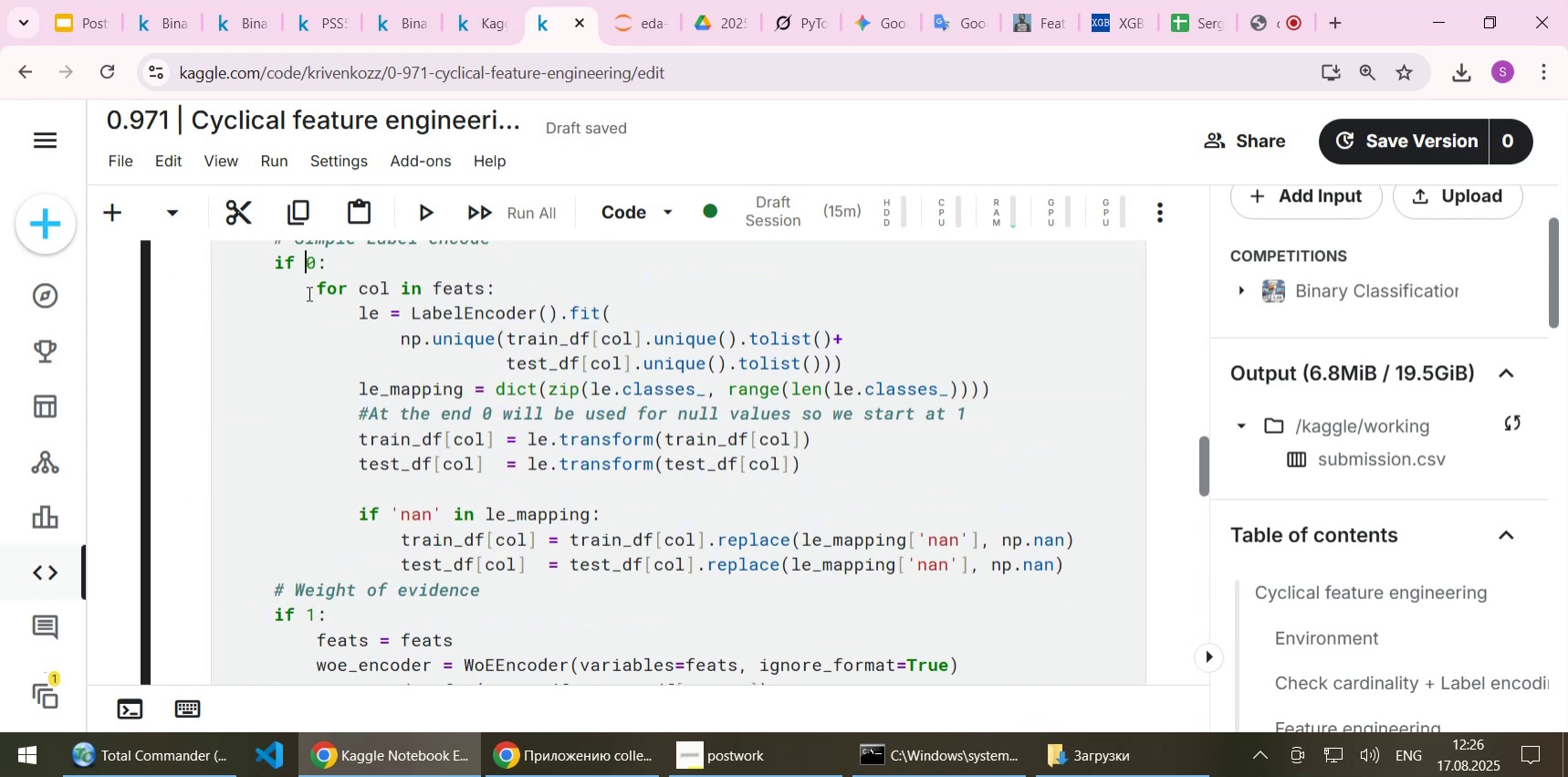 
key(Delete)
 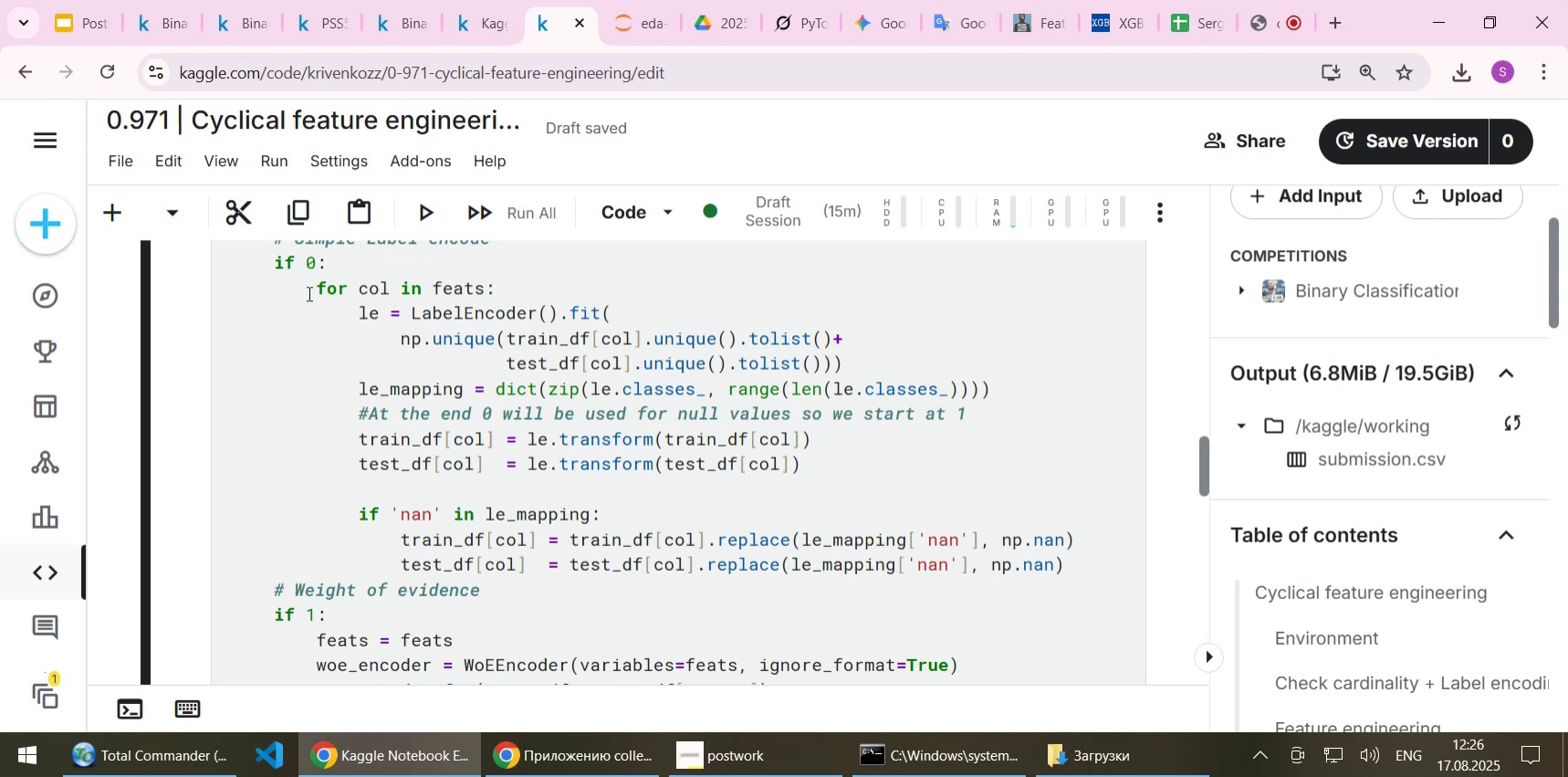 
key(1)
 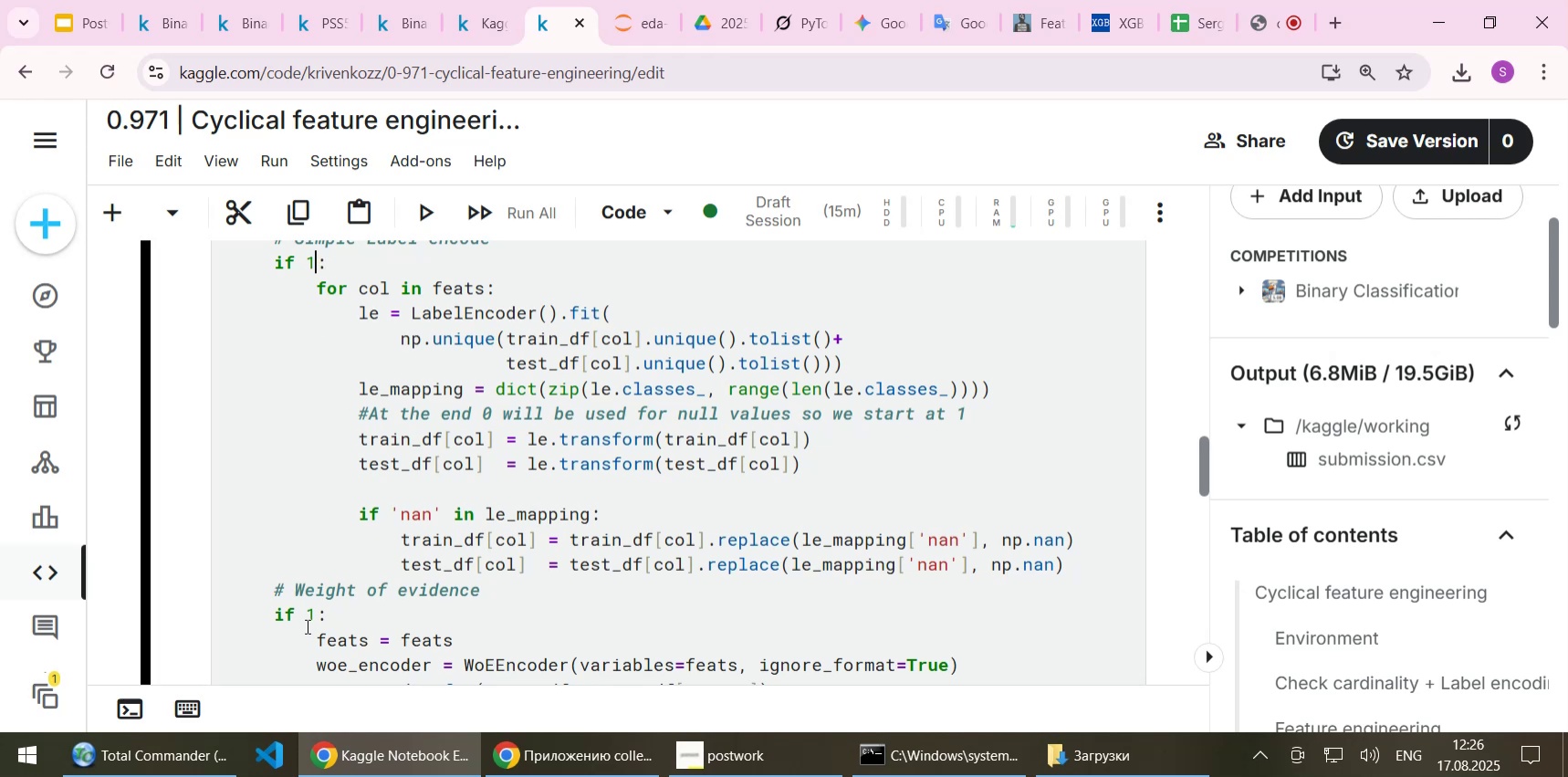 
left_click([319, 612])
 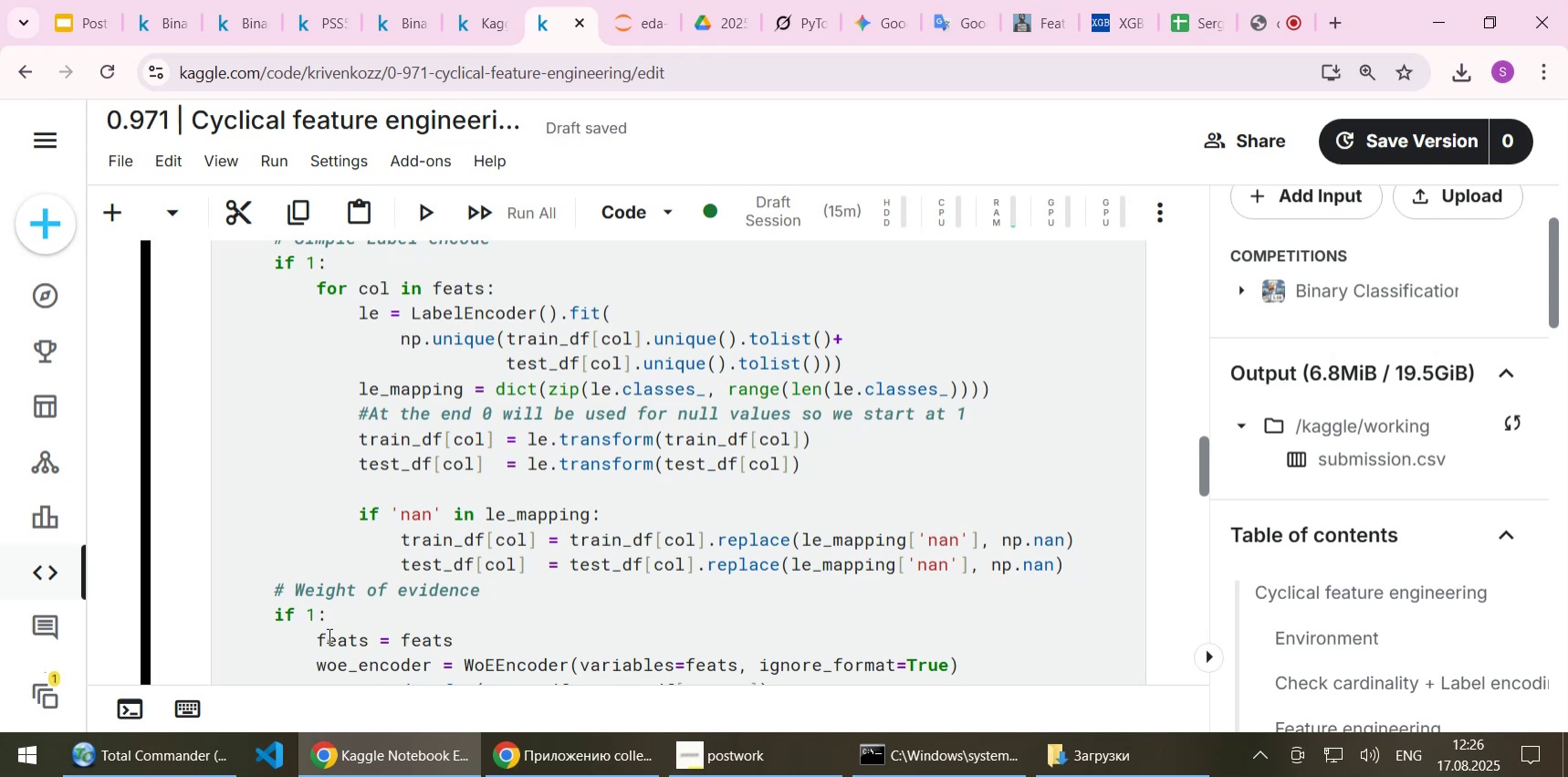 
key(Backspace)
 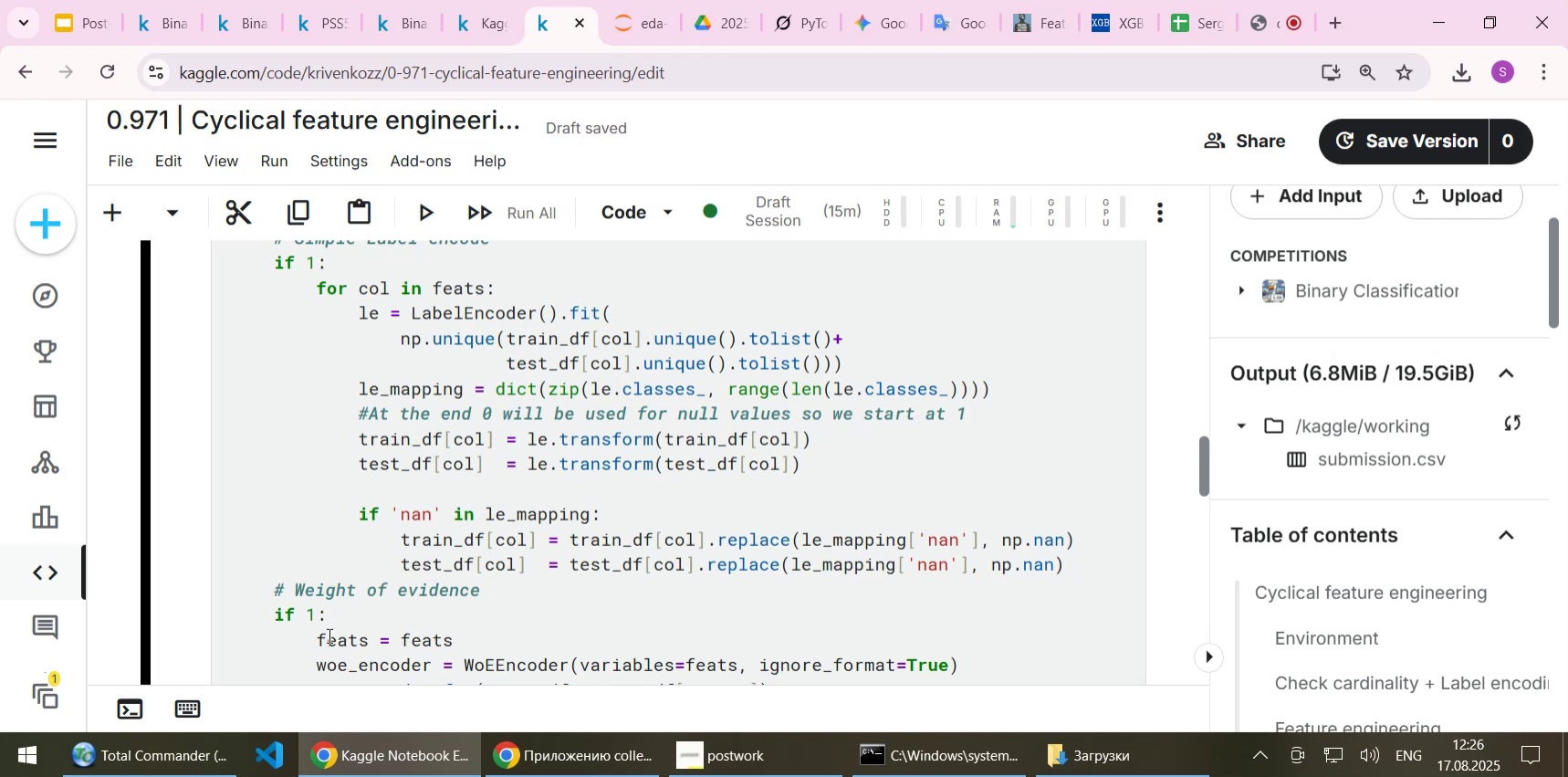 
key(0)
 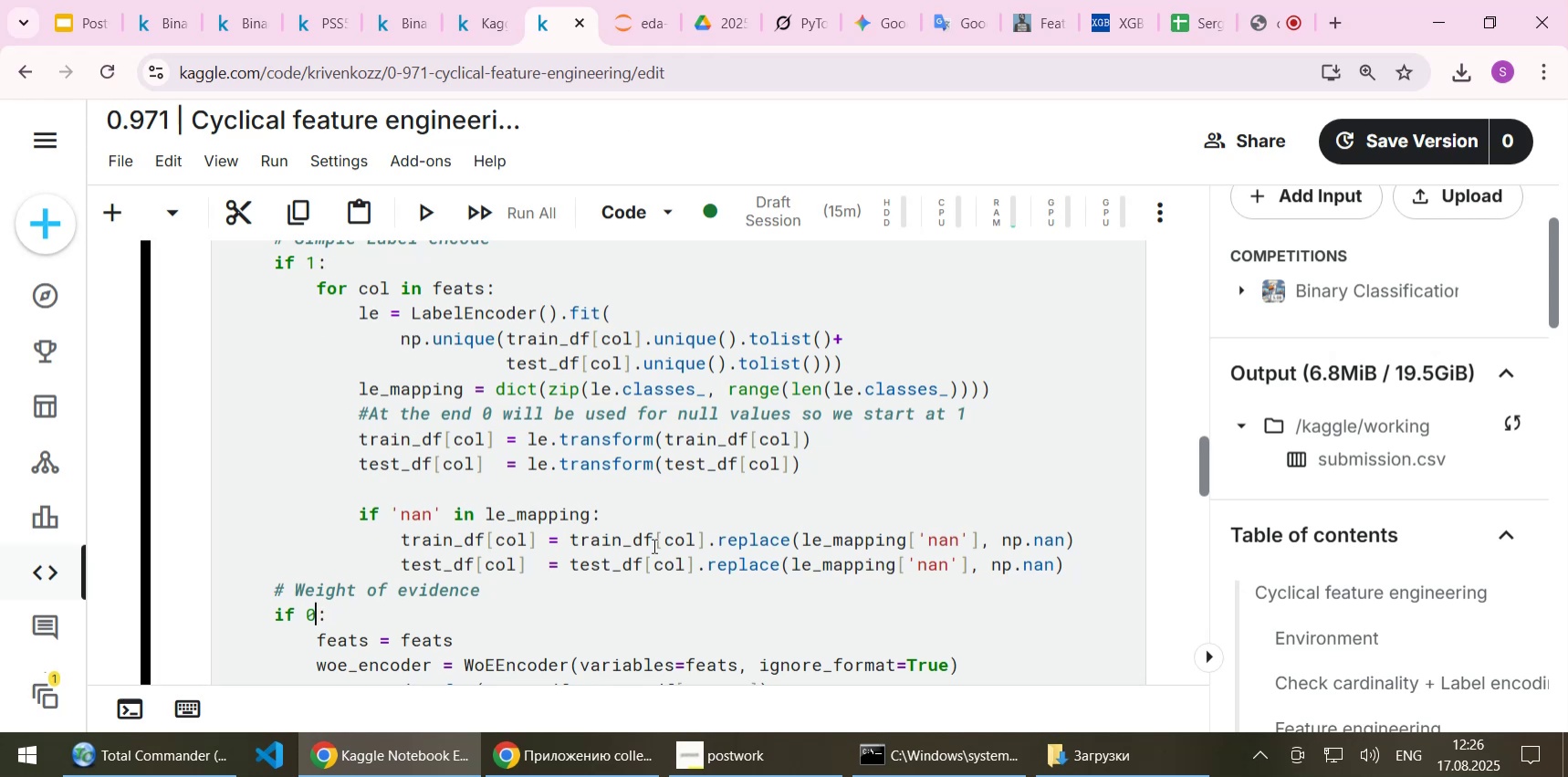 
left_click([812, 476])
 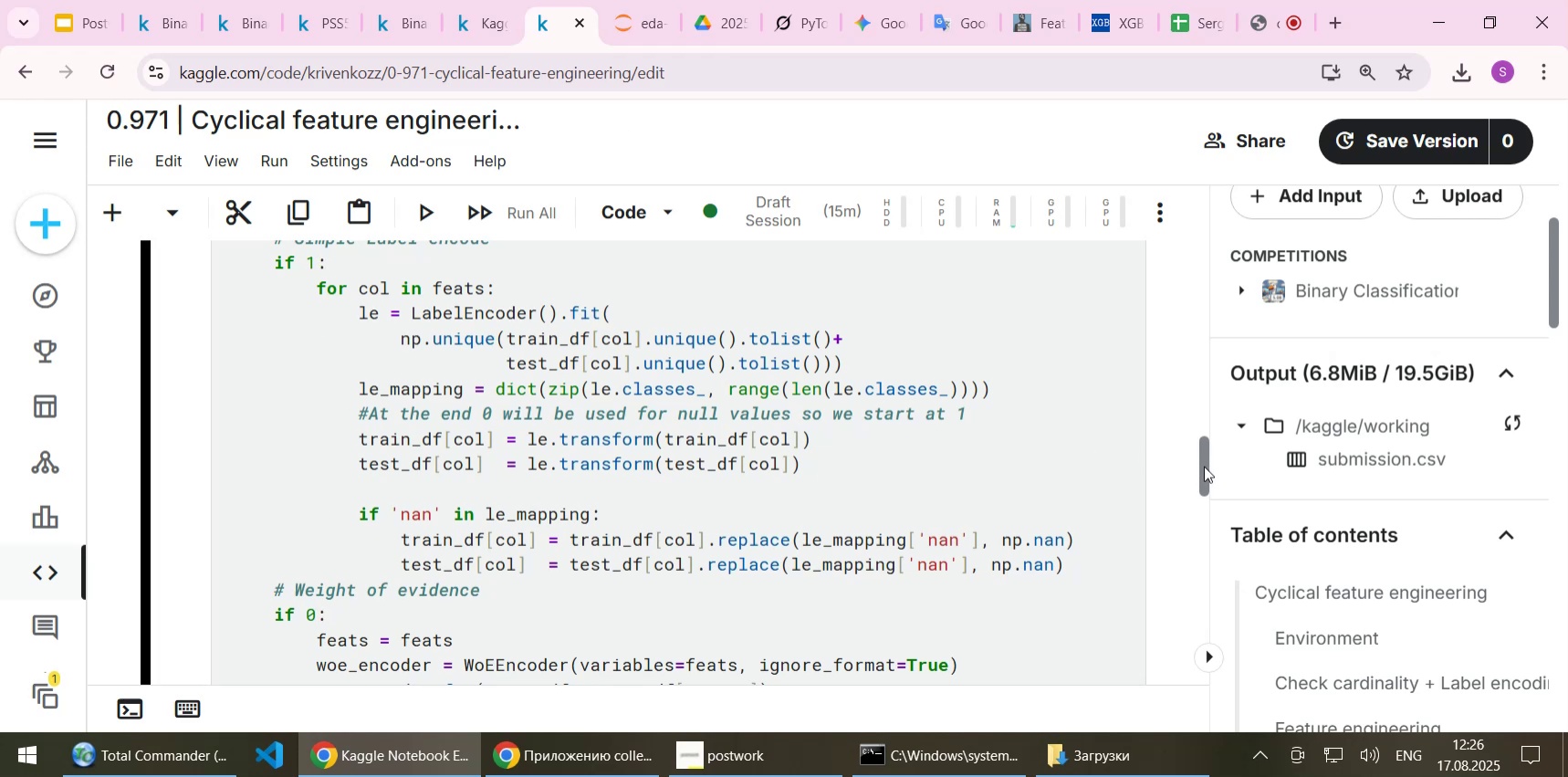 
wait(9.11)
 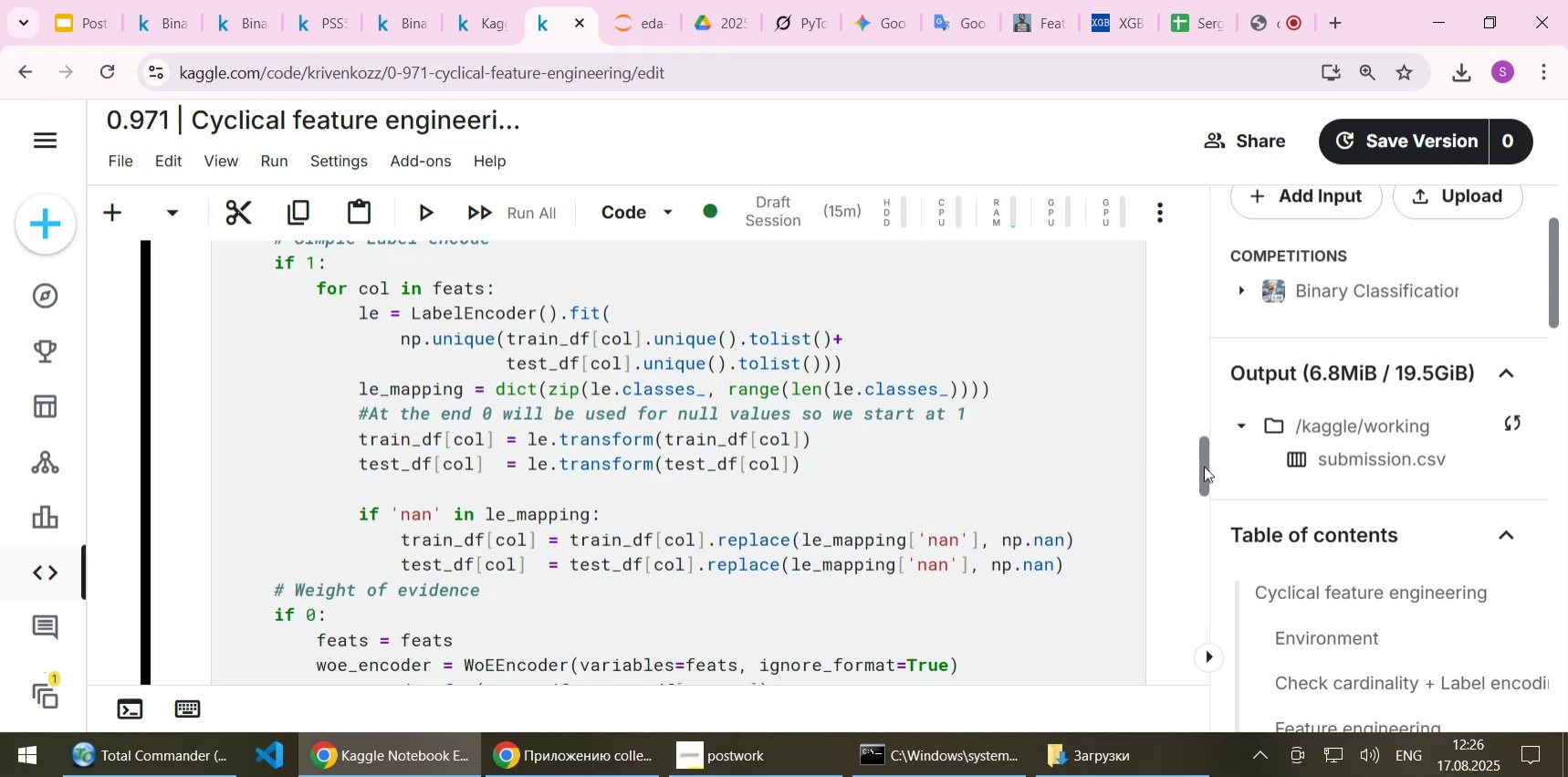 
scroll: coordinate [852, 450], scroll_direction: down, amount: 4.0
 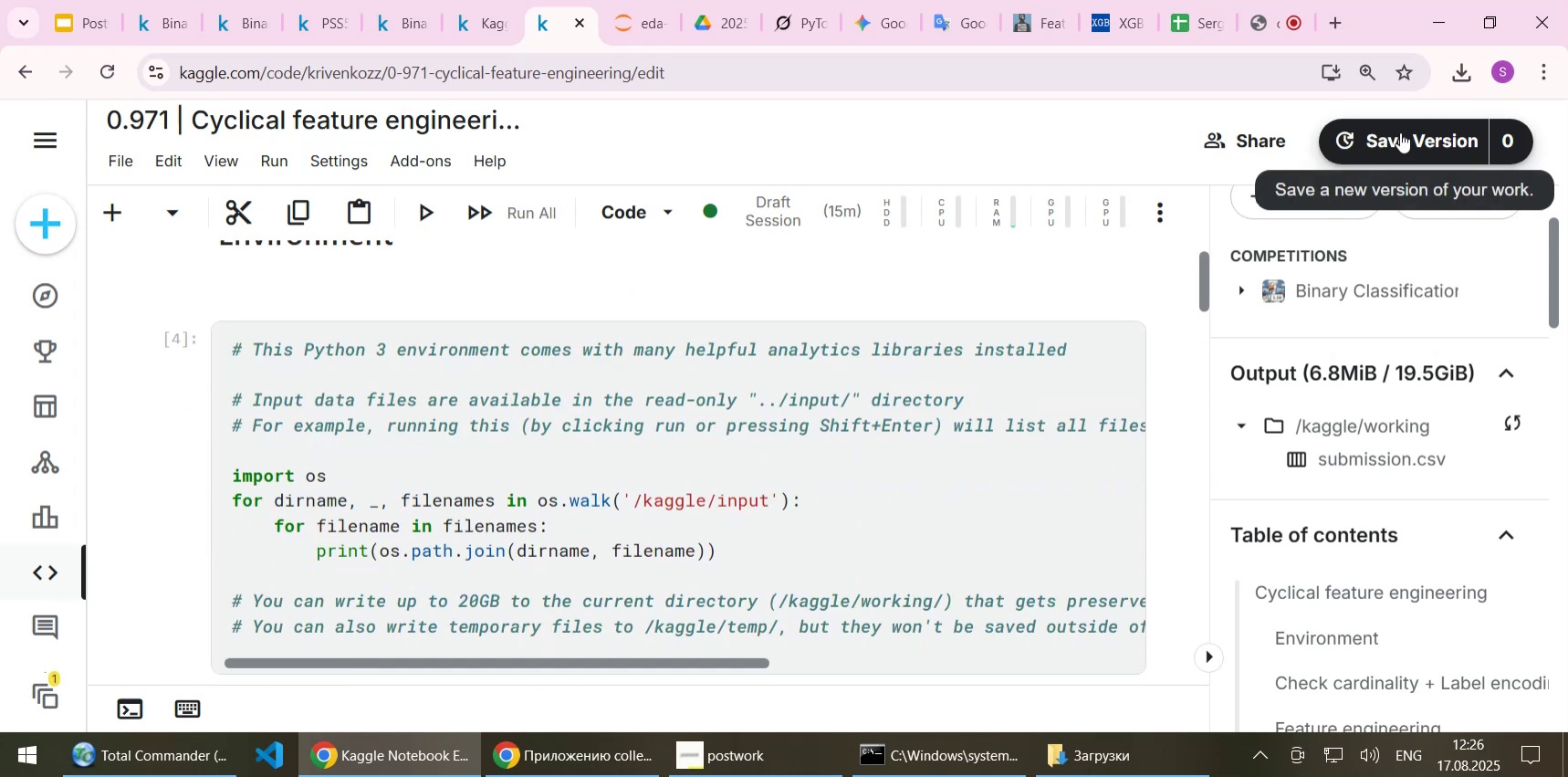 
left_click([1400, 132])
 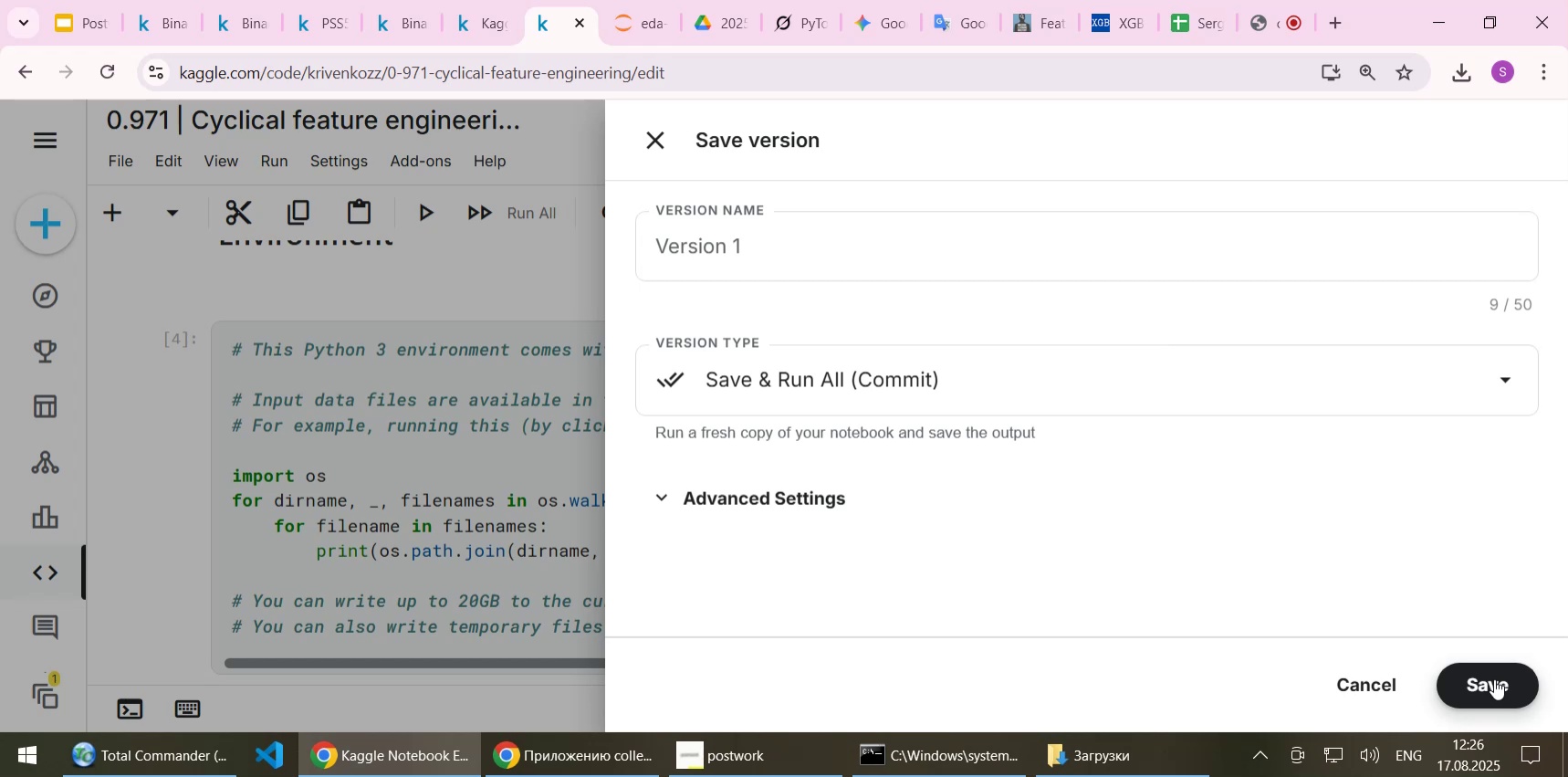 
left_click([1494, 678])
 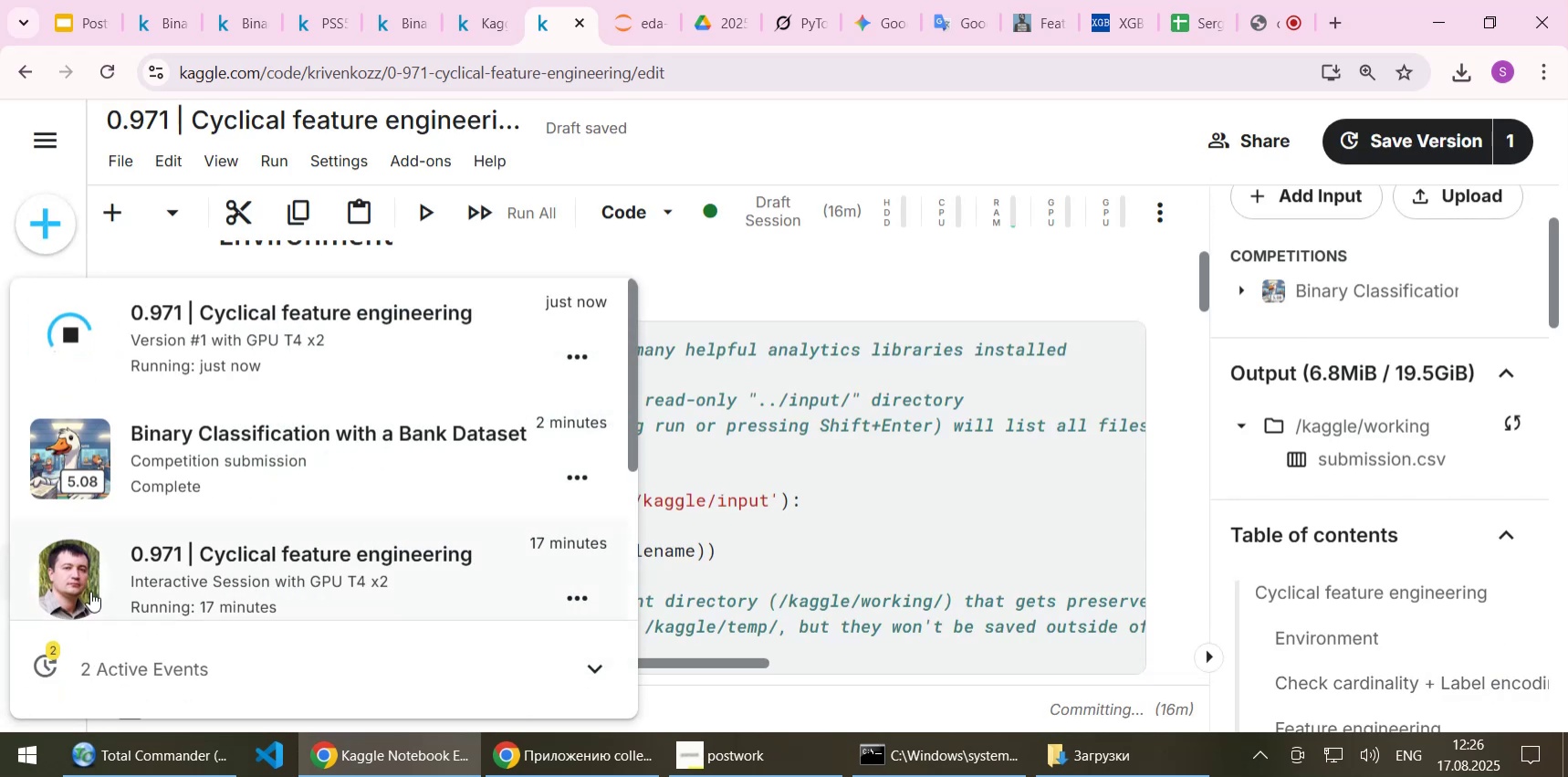 
wait(5.8)
 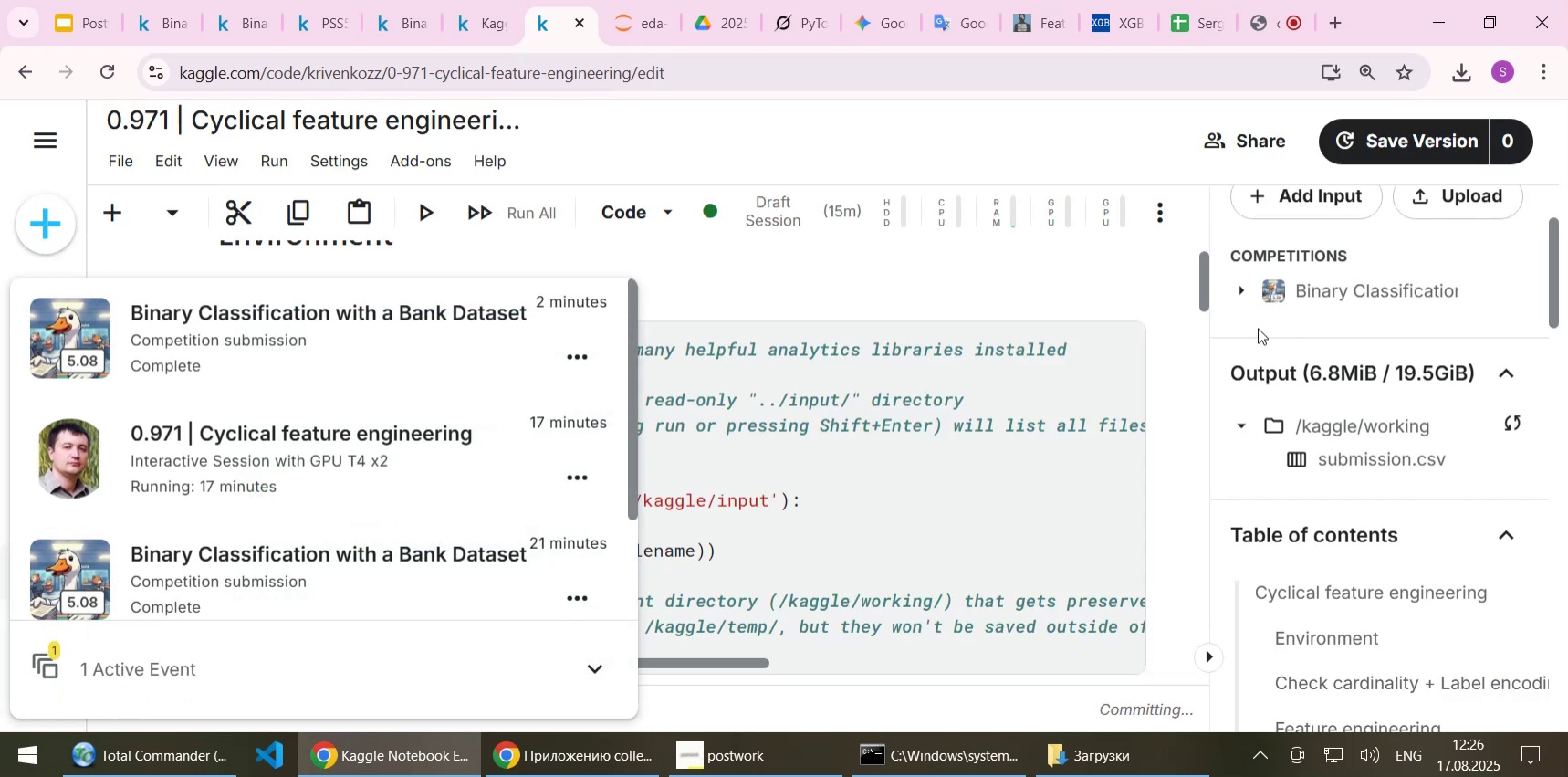 
left_click([591, 667])
 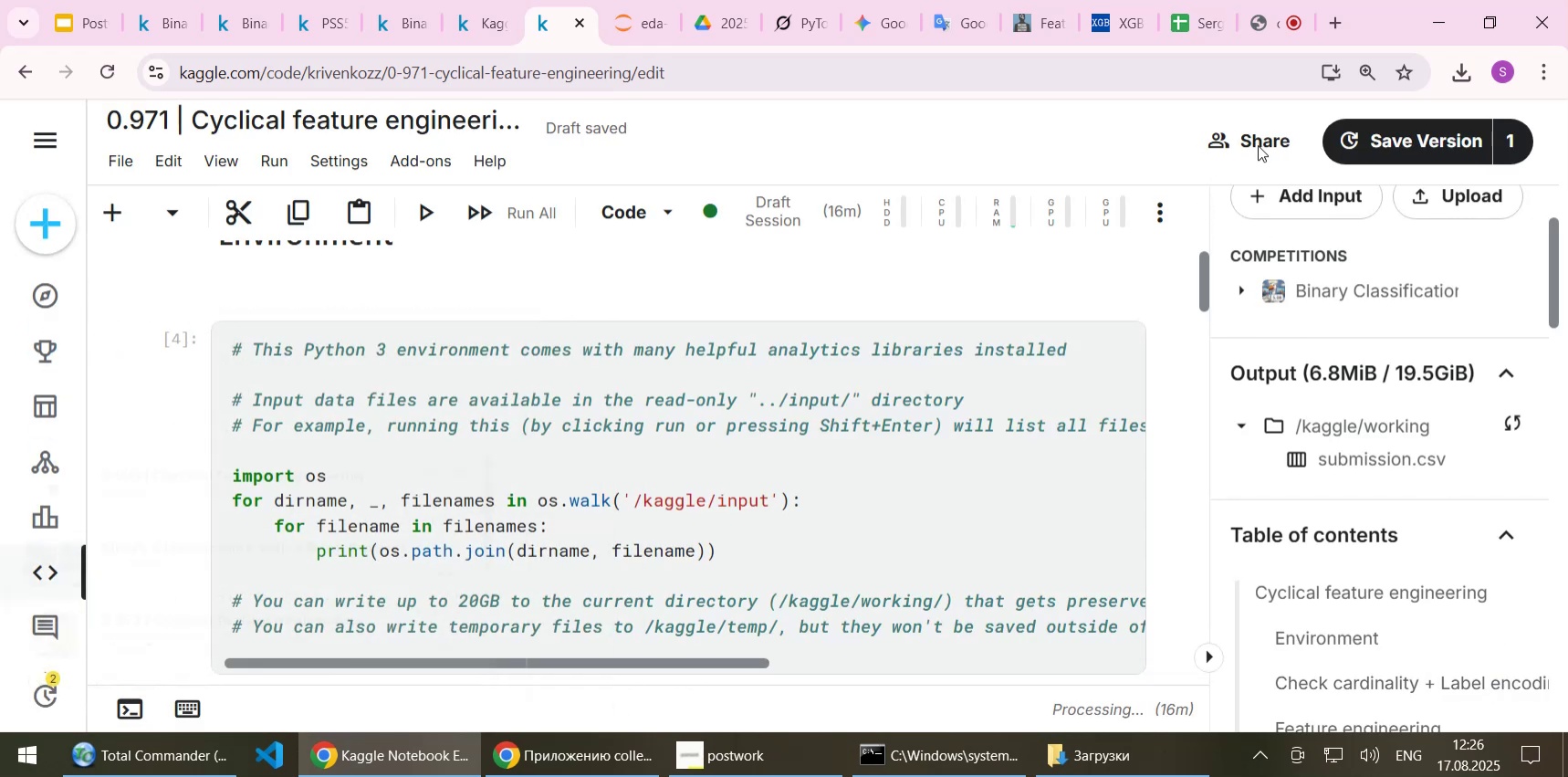 
left_click([1258, 145])
 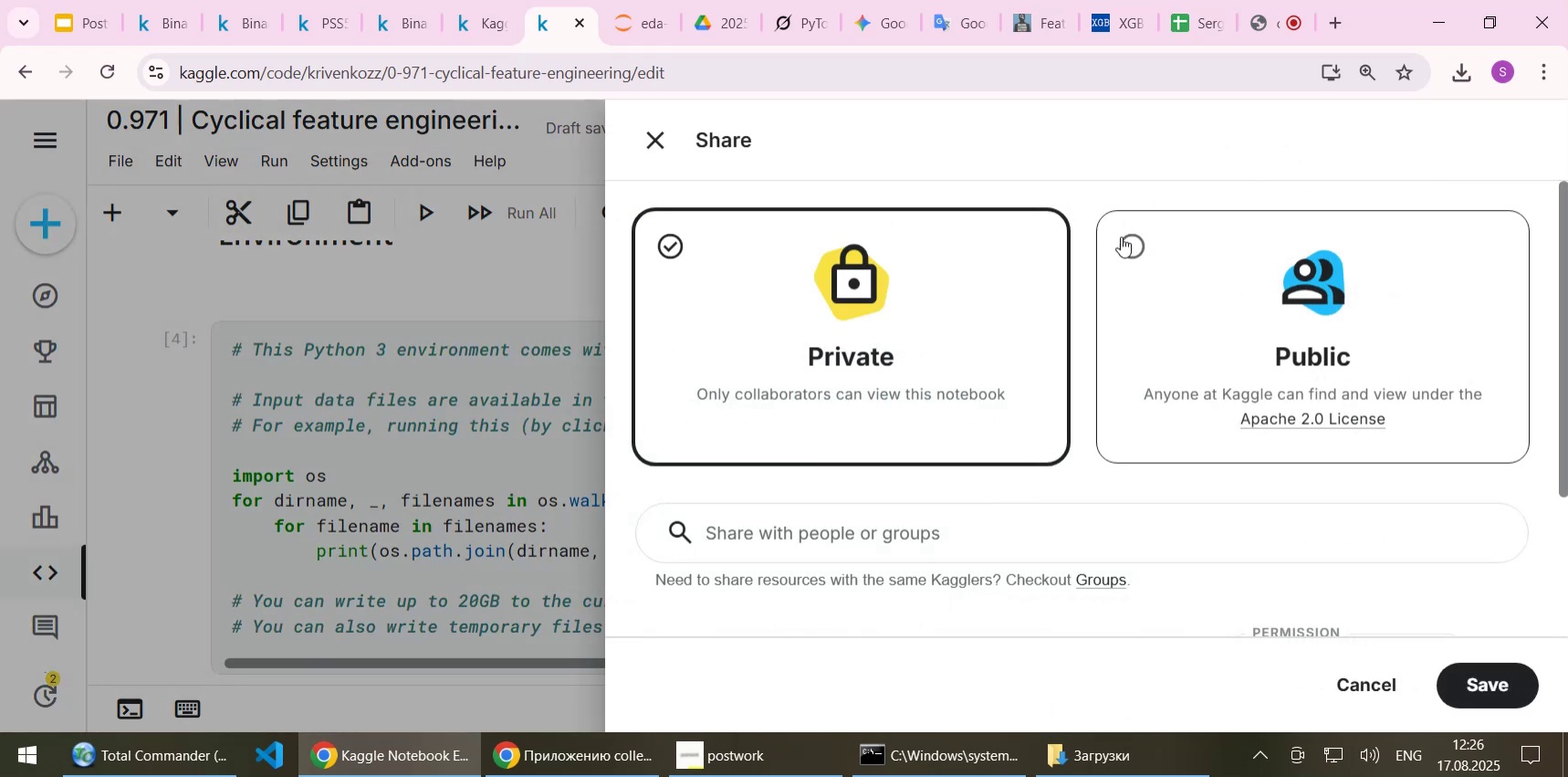 
left_click([1130, 251])
 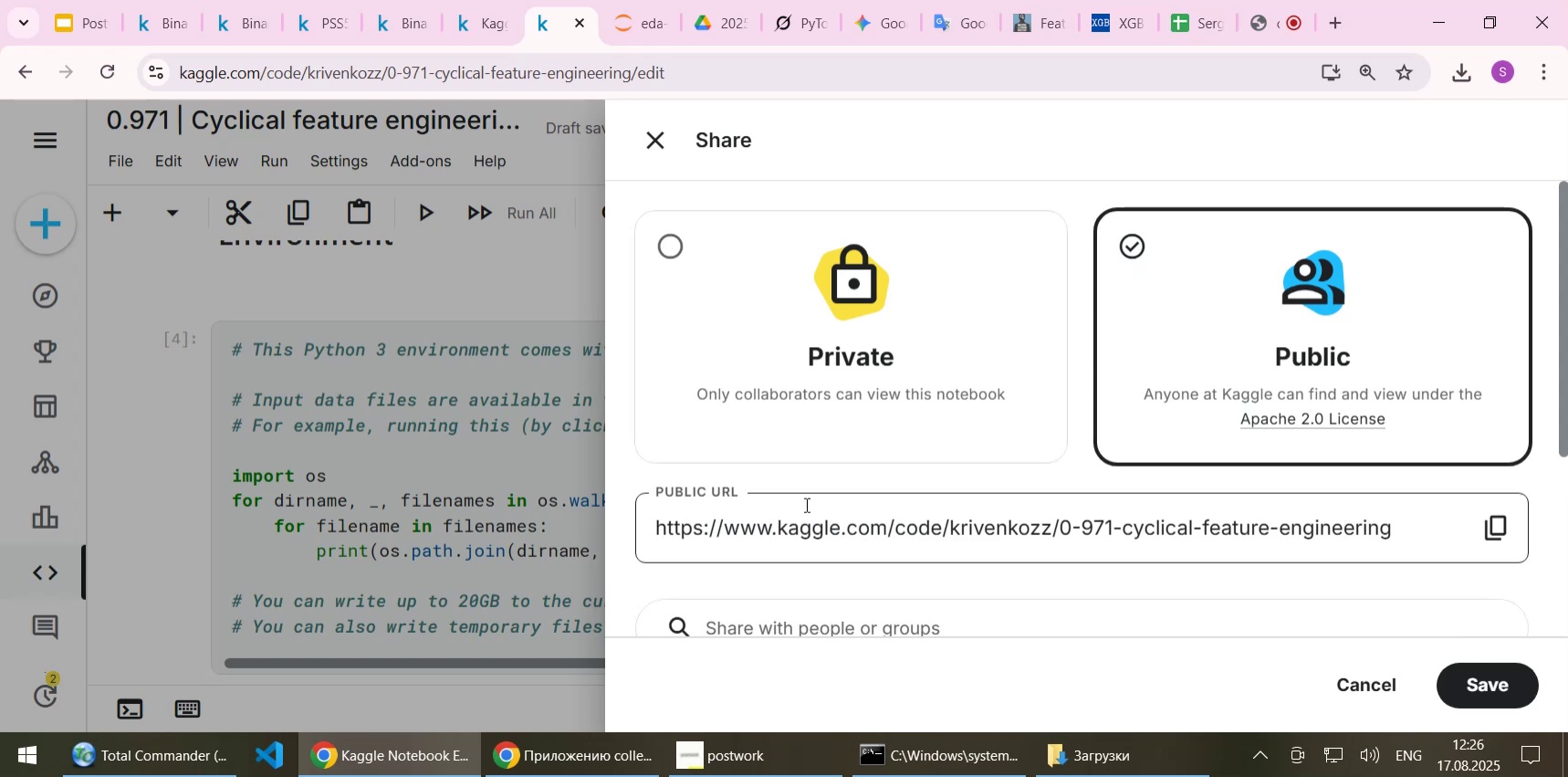 
scroll: coordinate [839, 492], scroll_direction: down, amount: 2.0
 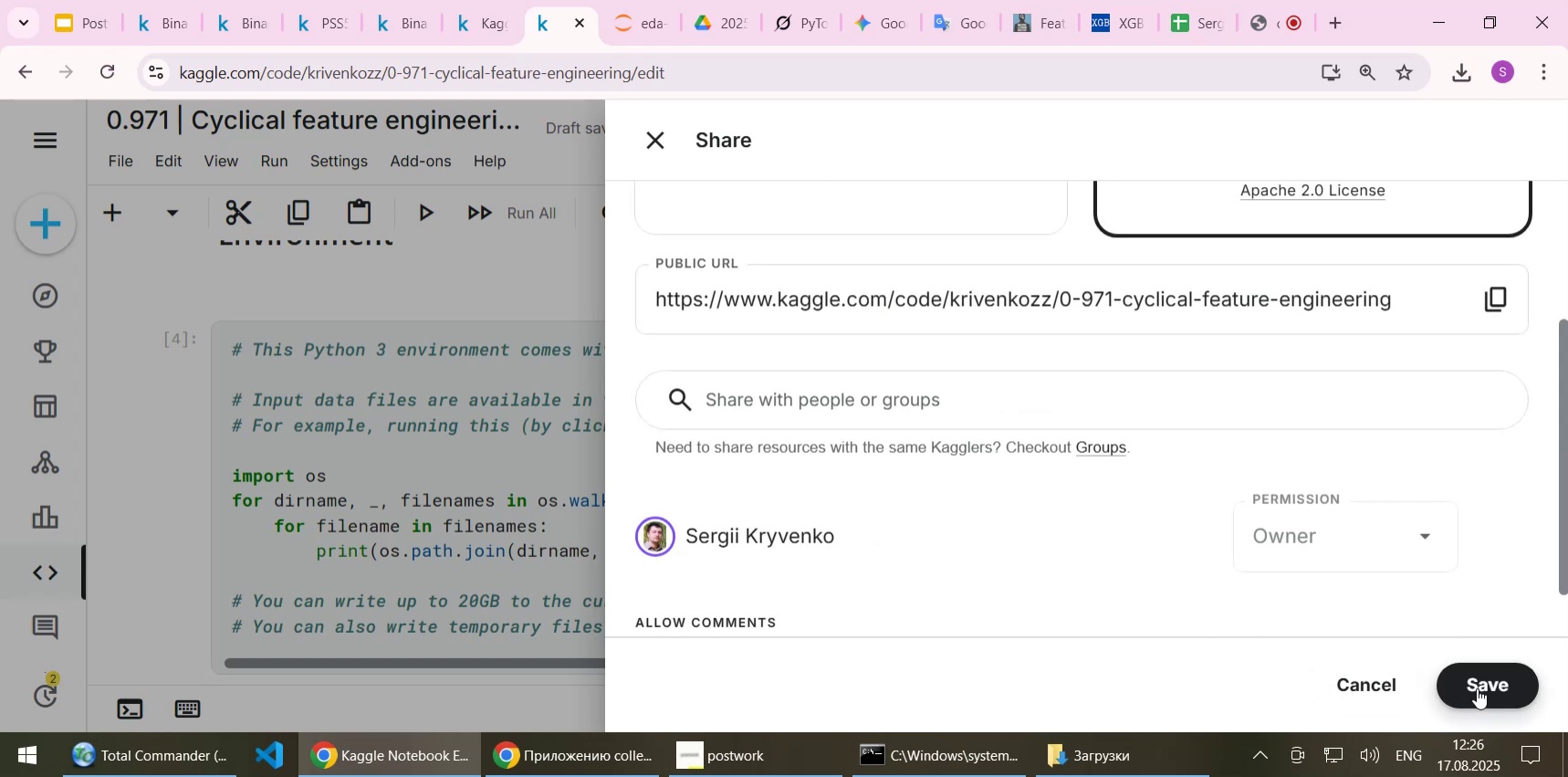 
left_click([1477, 688])
 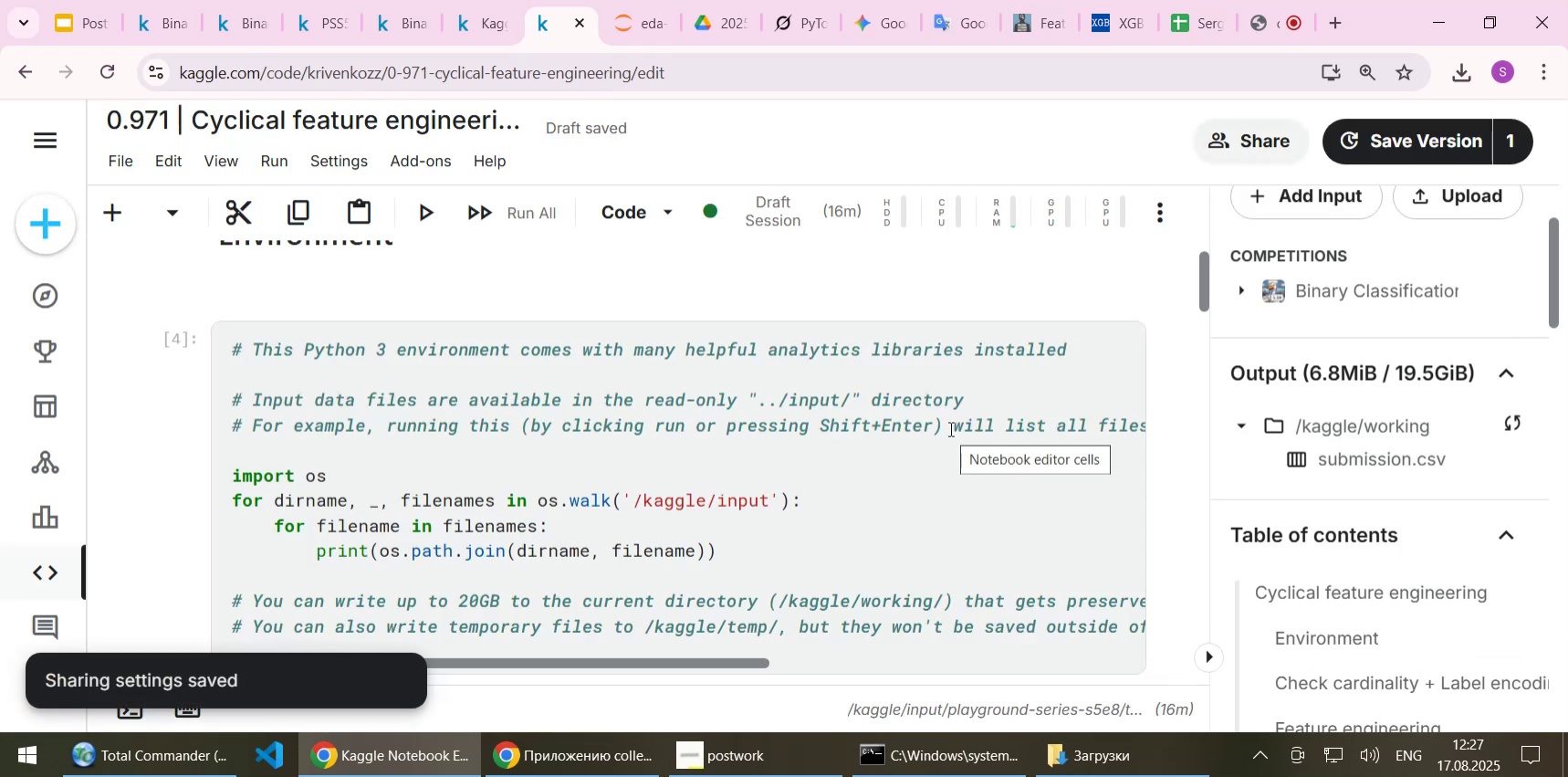 
wait(6.52)
 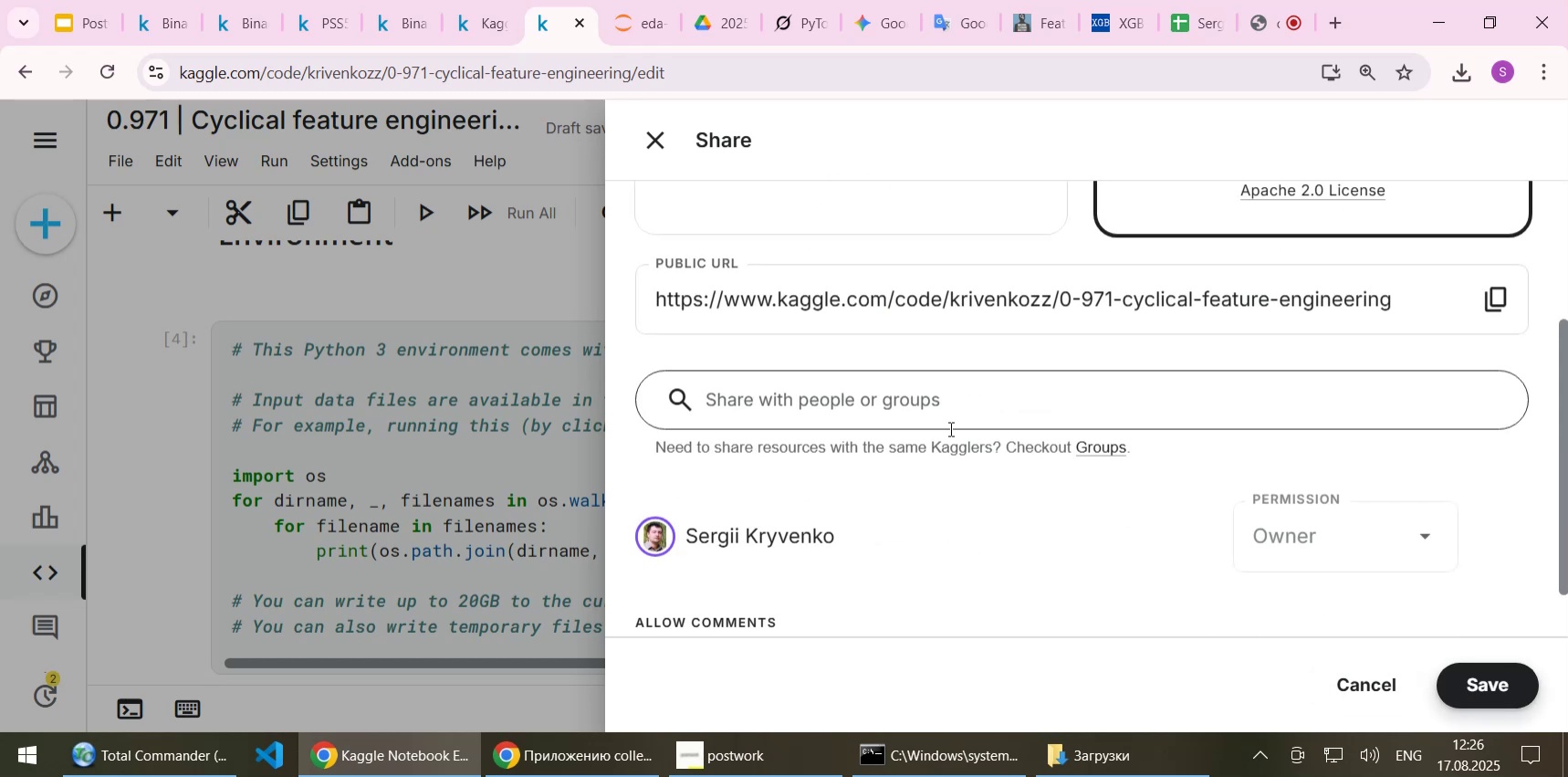 
scroll: coordinate [595, 373], scroll_direction: down, amount: 2.0
 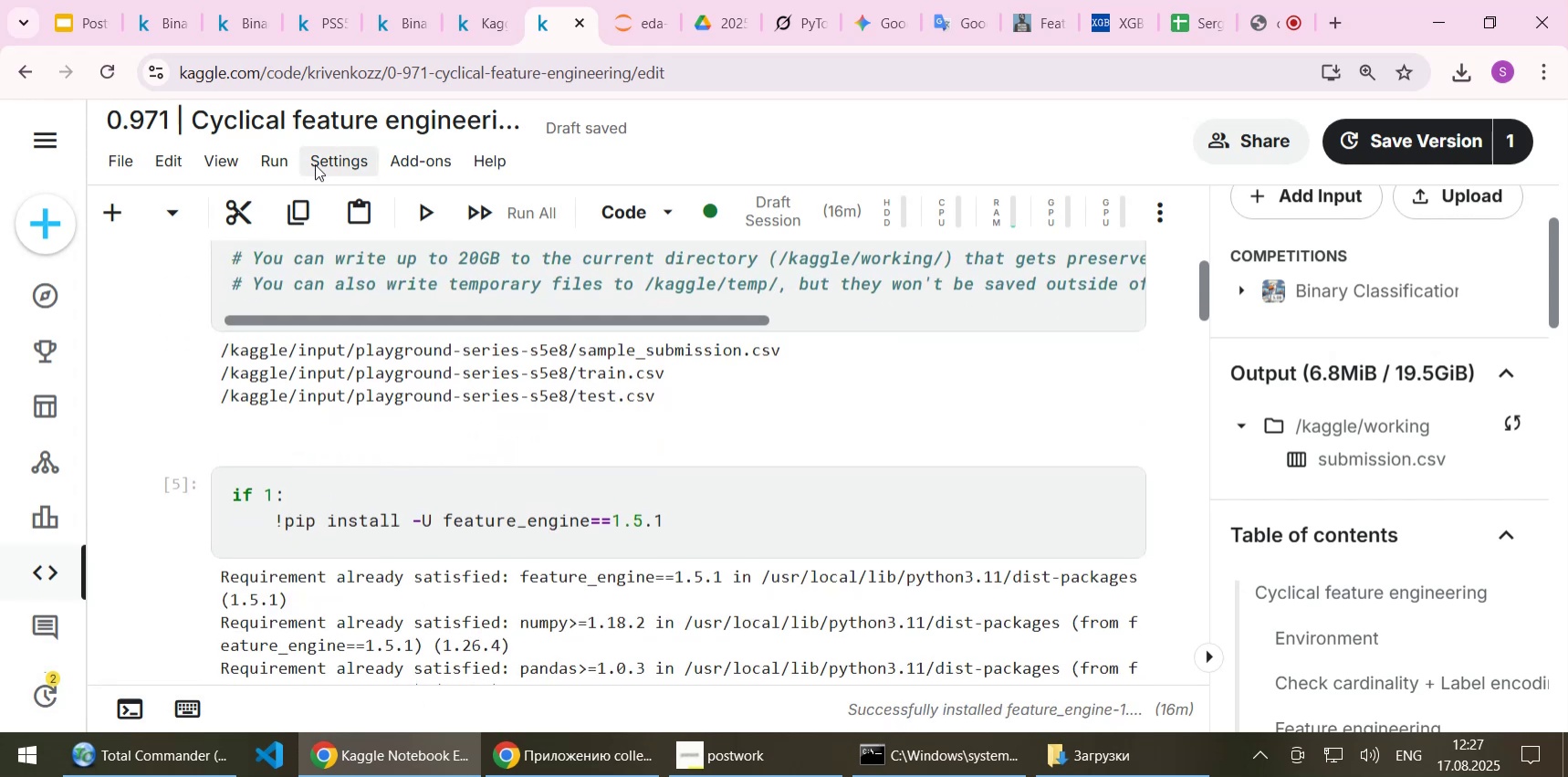 
left_click([298, 161])
 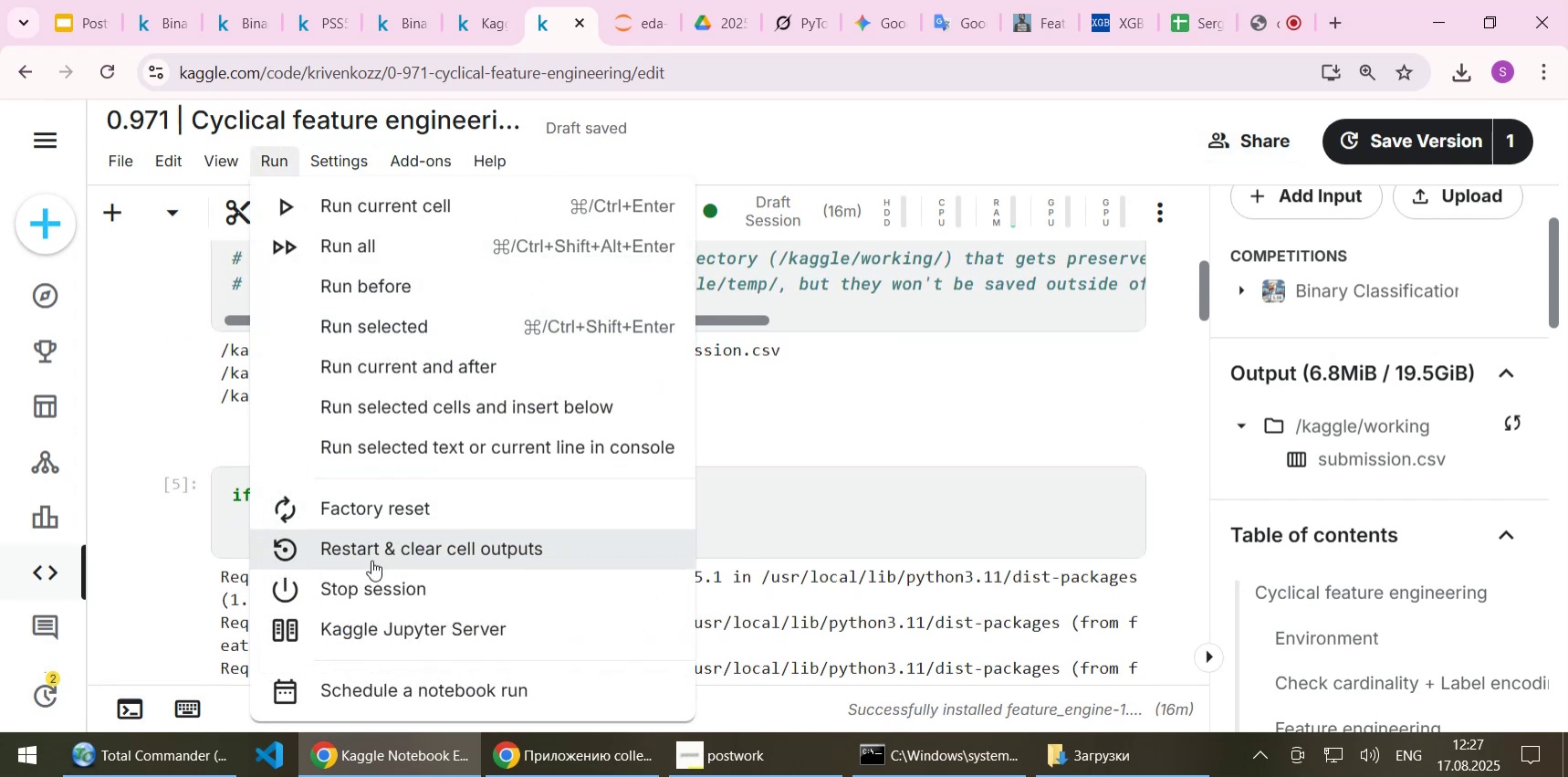 
left_click([379, 581])
 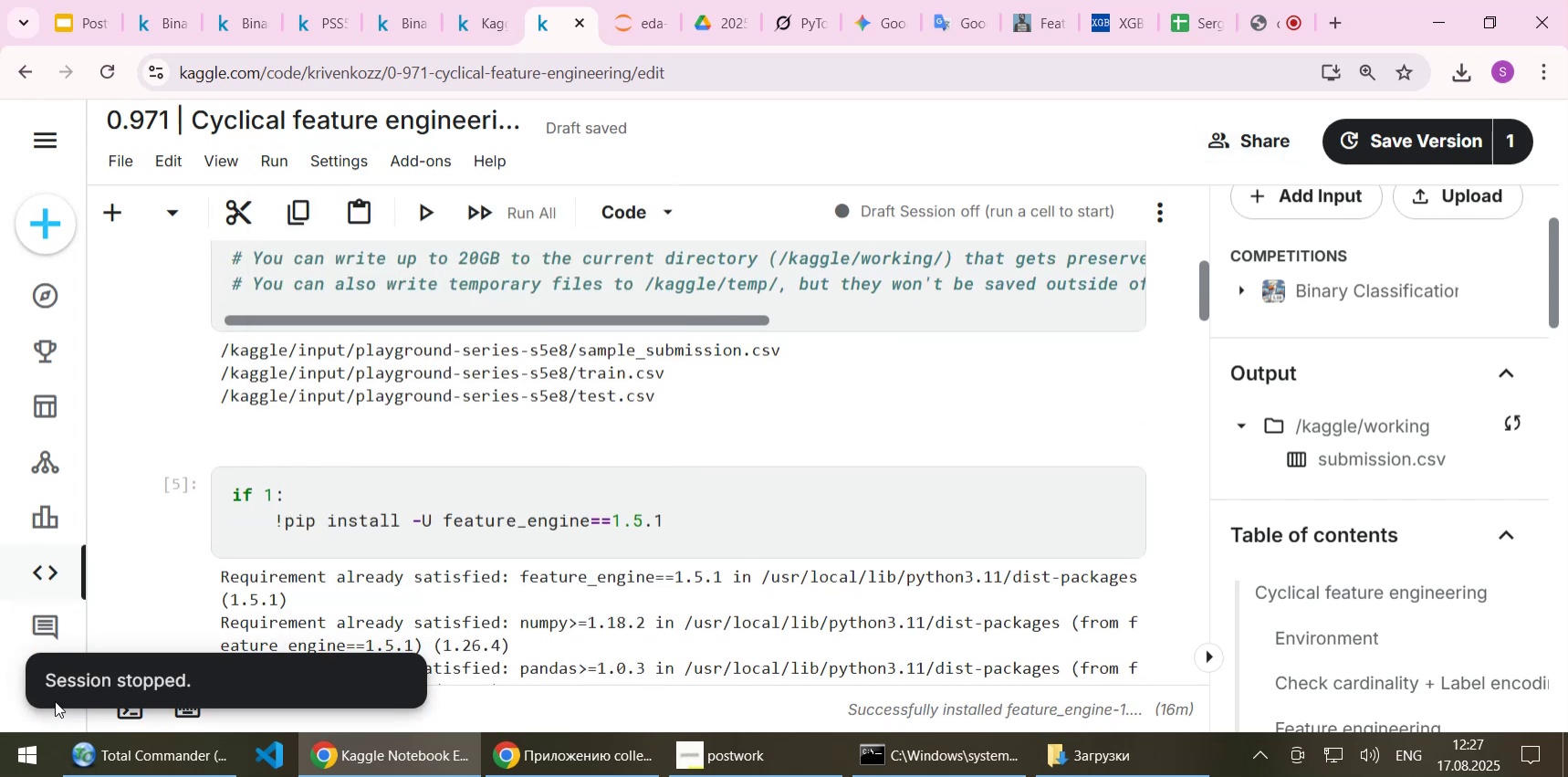 
left_click([392, 678])
 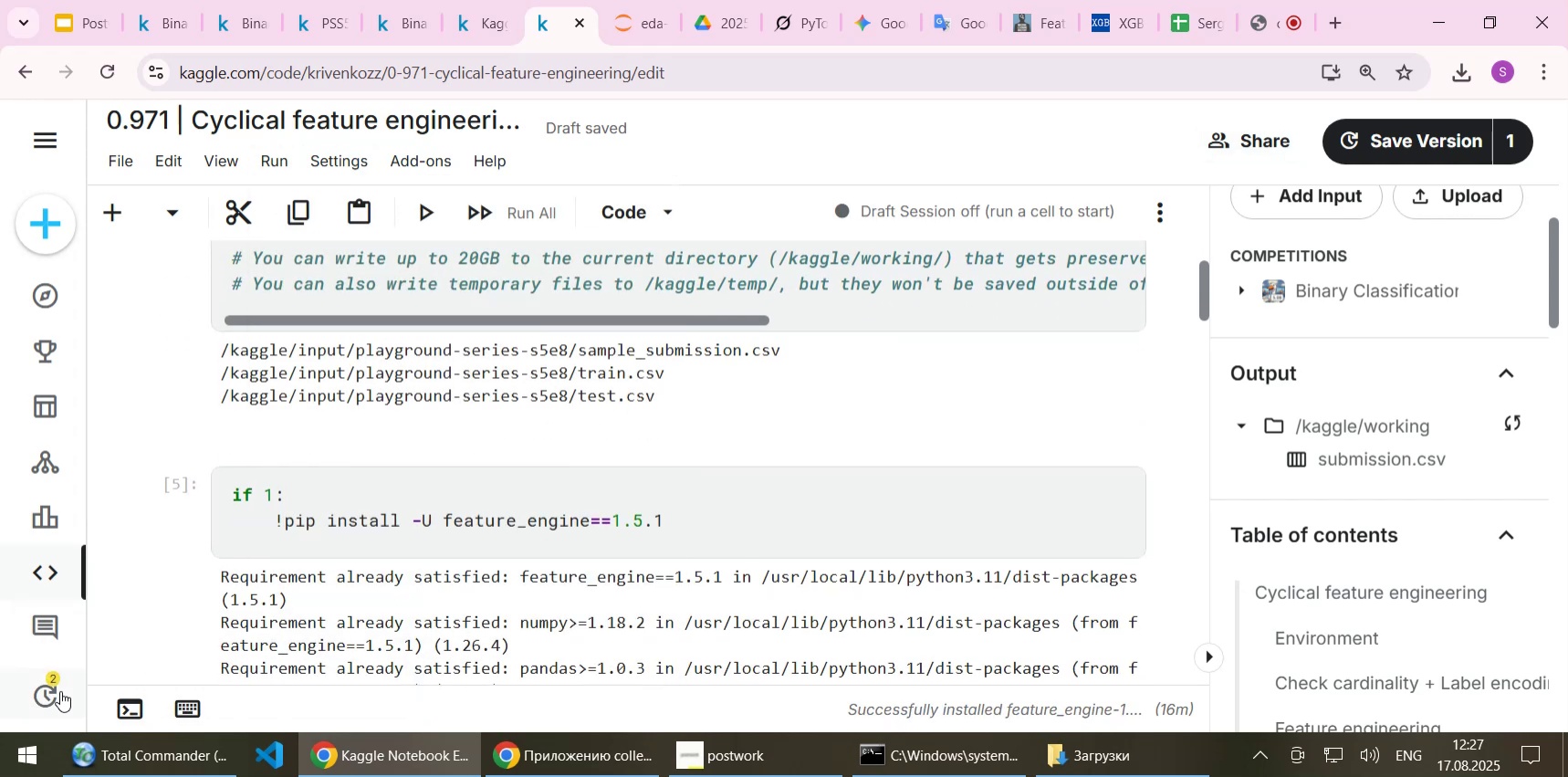 
left_click([52, 693])
 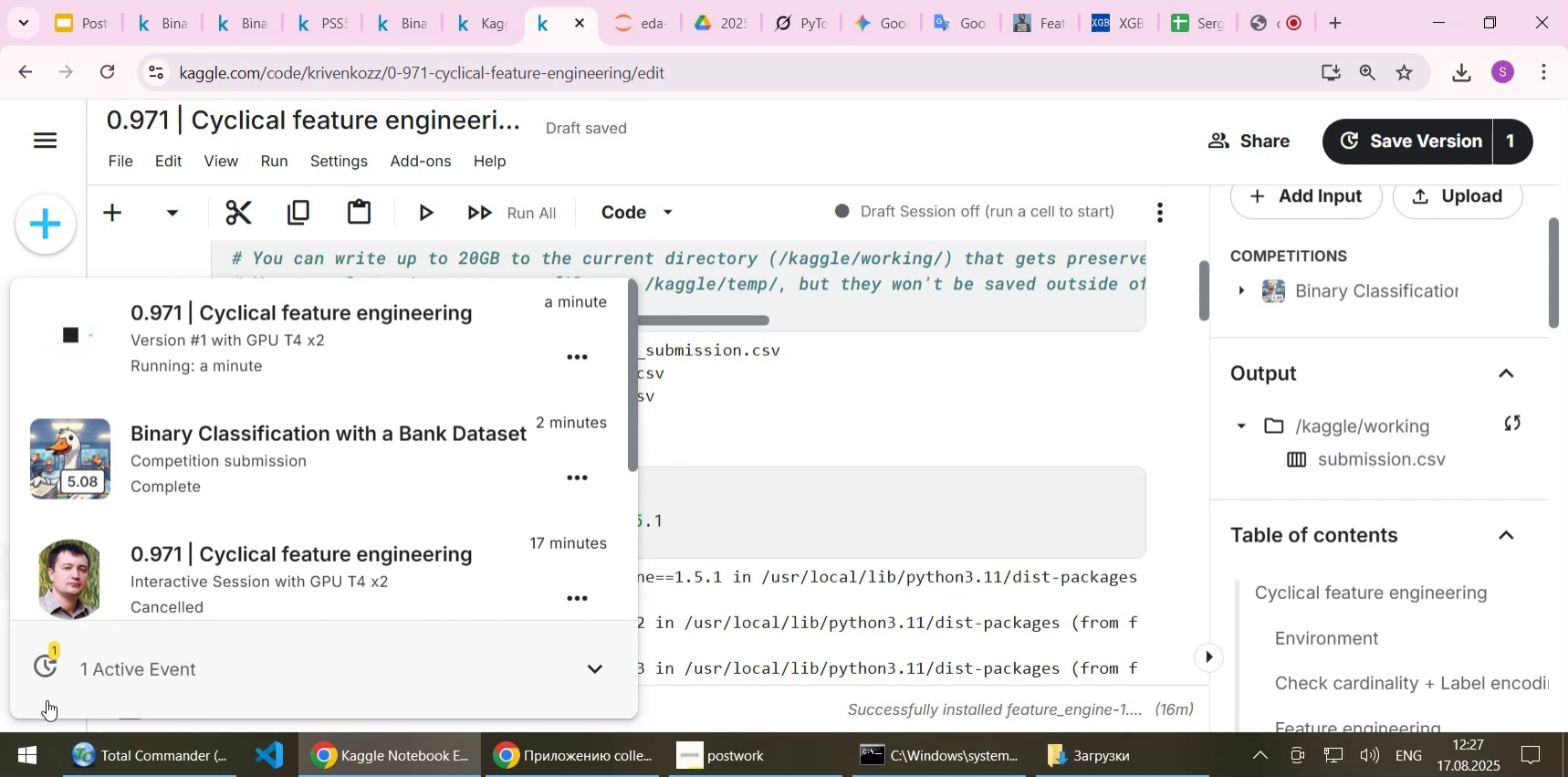 